 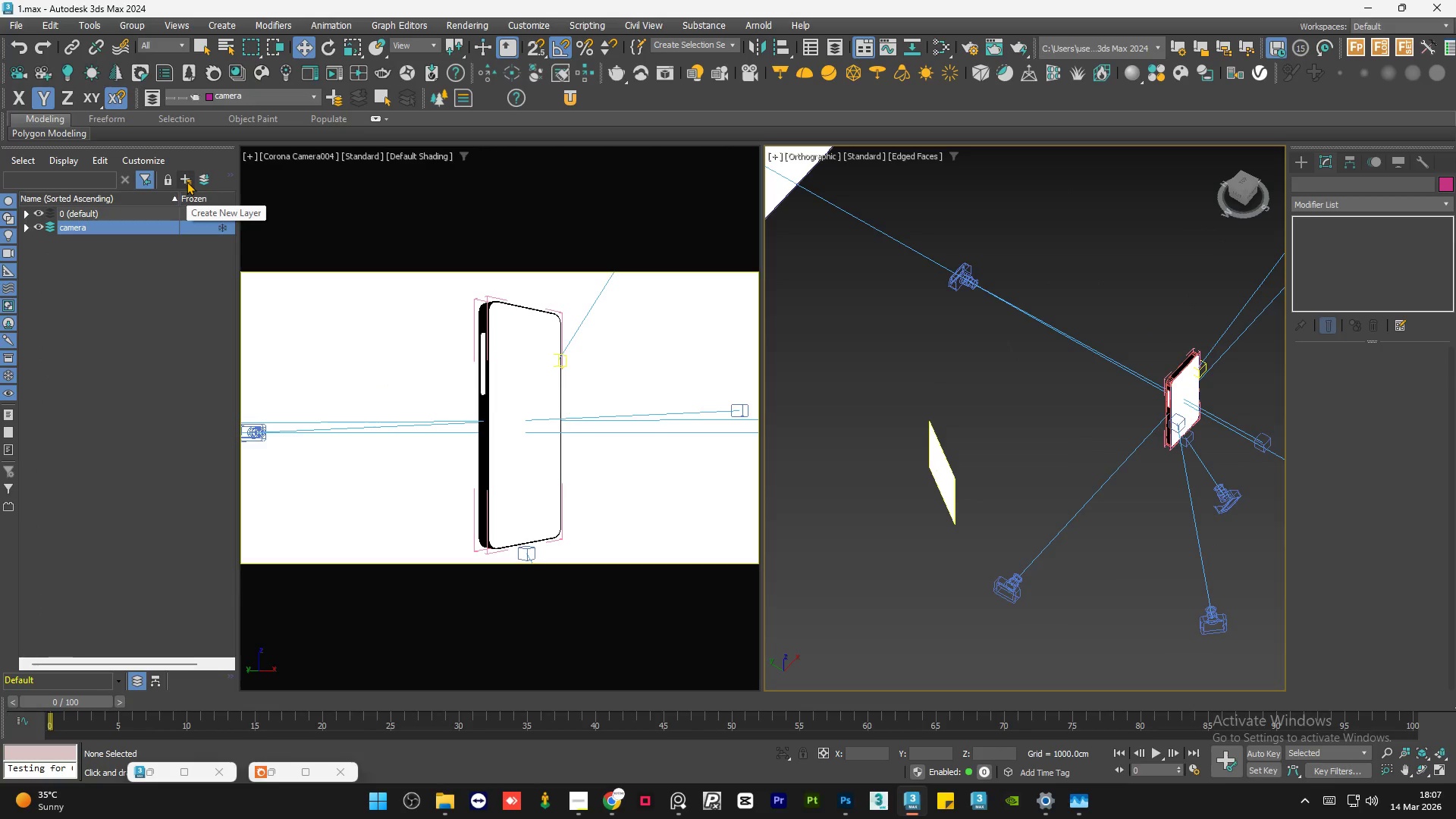 
left_click([137, 313])
 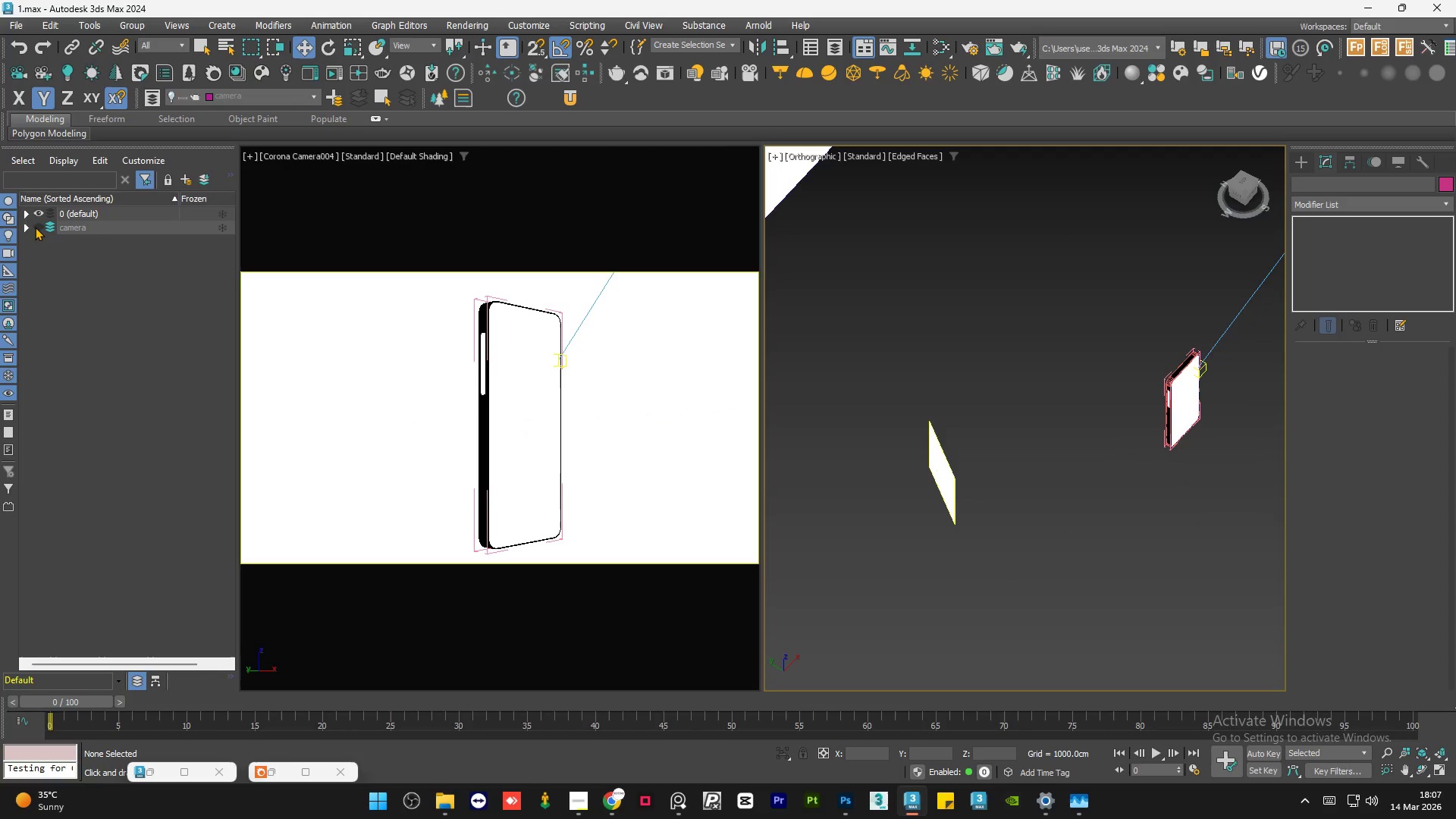 
double_click([35, 227])
 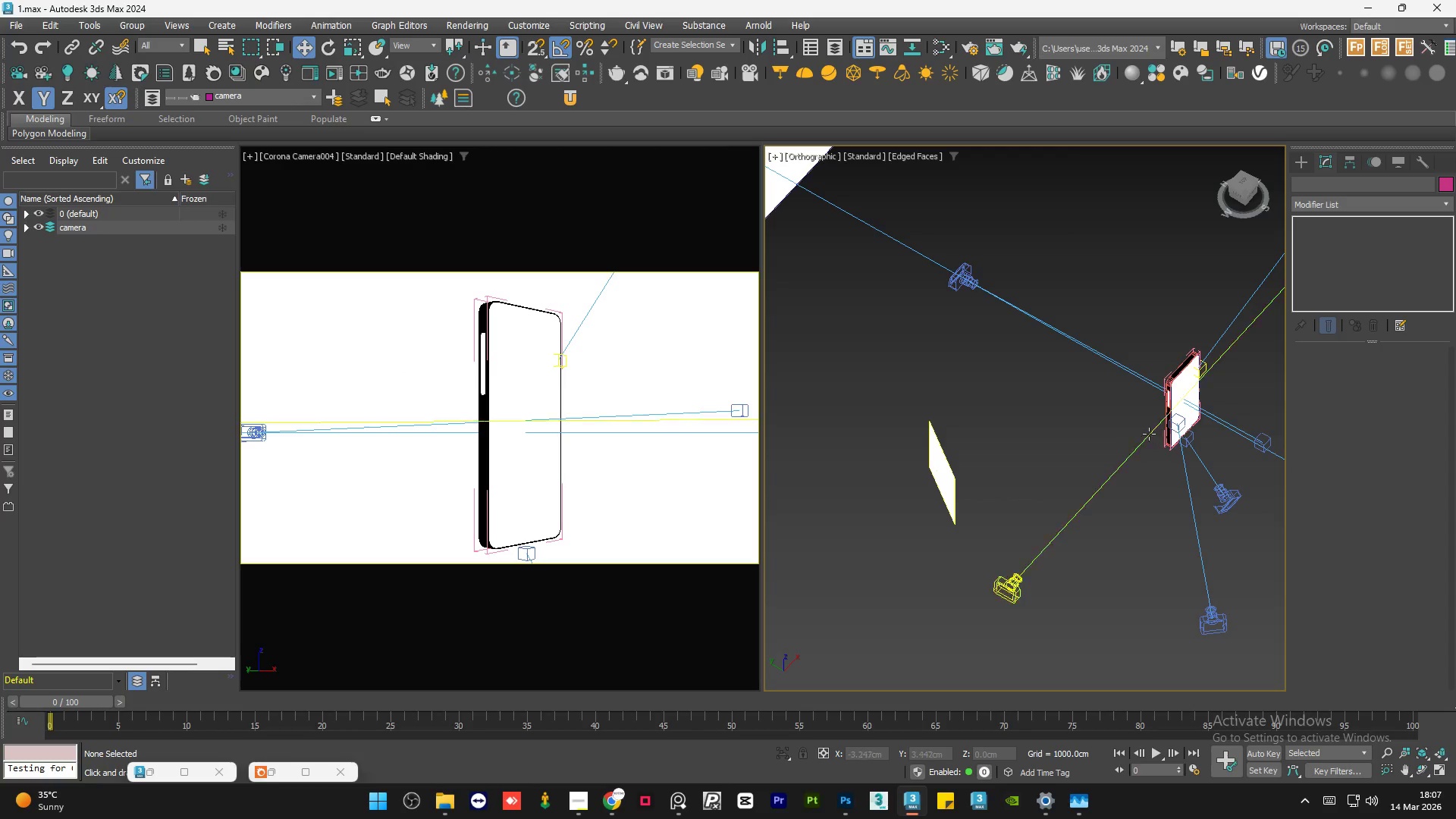 
left_click([1032, 432])
 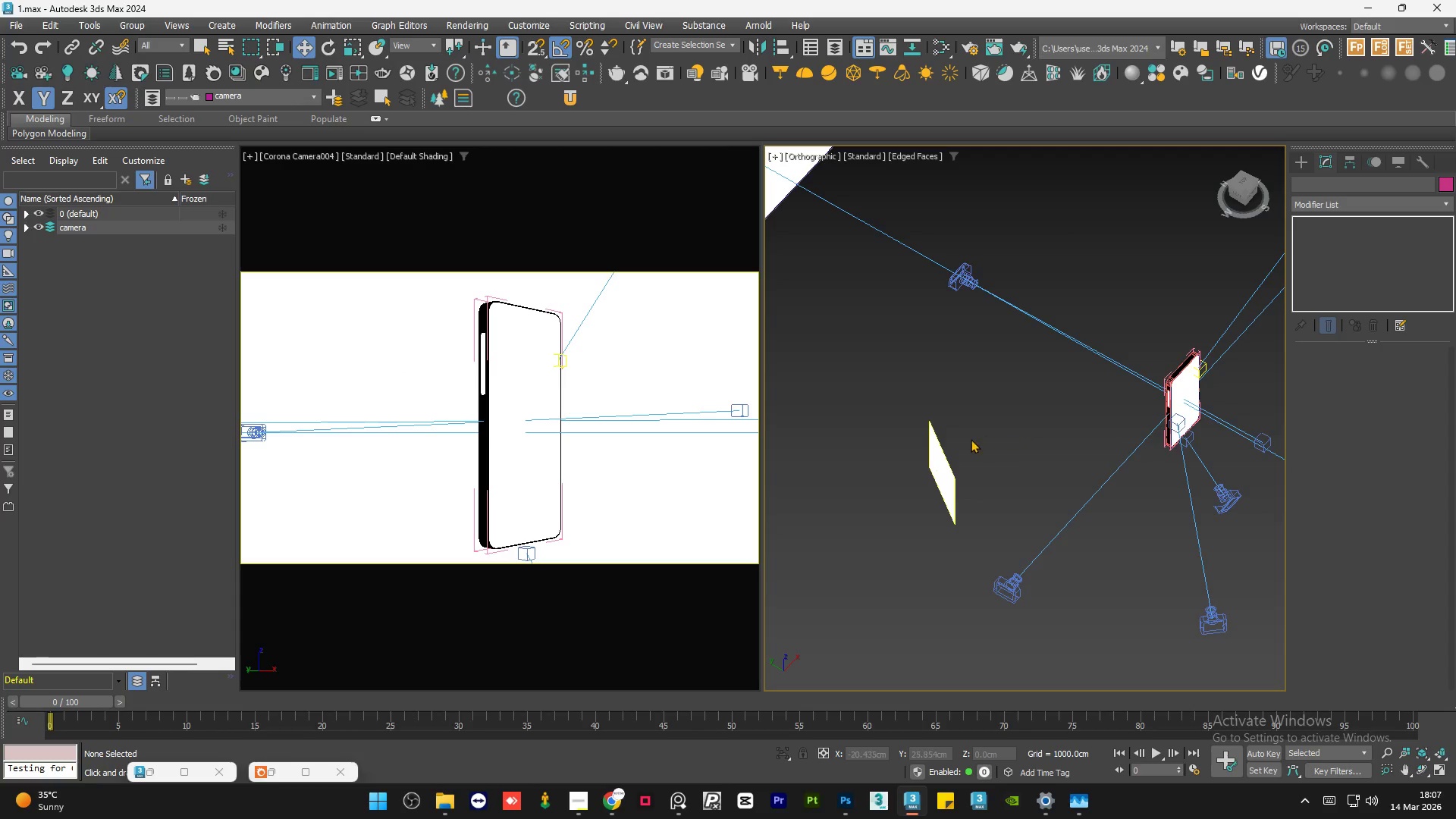 
scroll: coordinate [956, 440], scroll_direction: down, amount: 3.0
 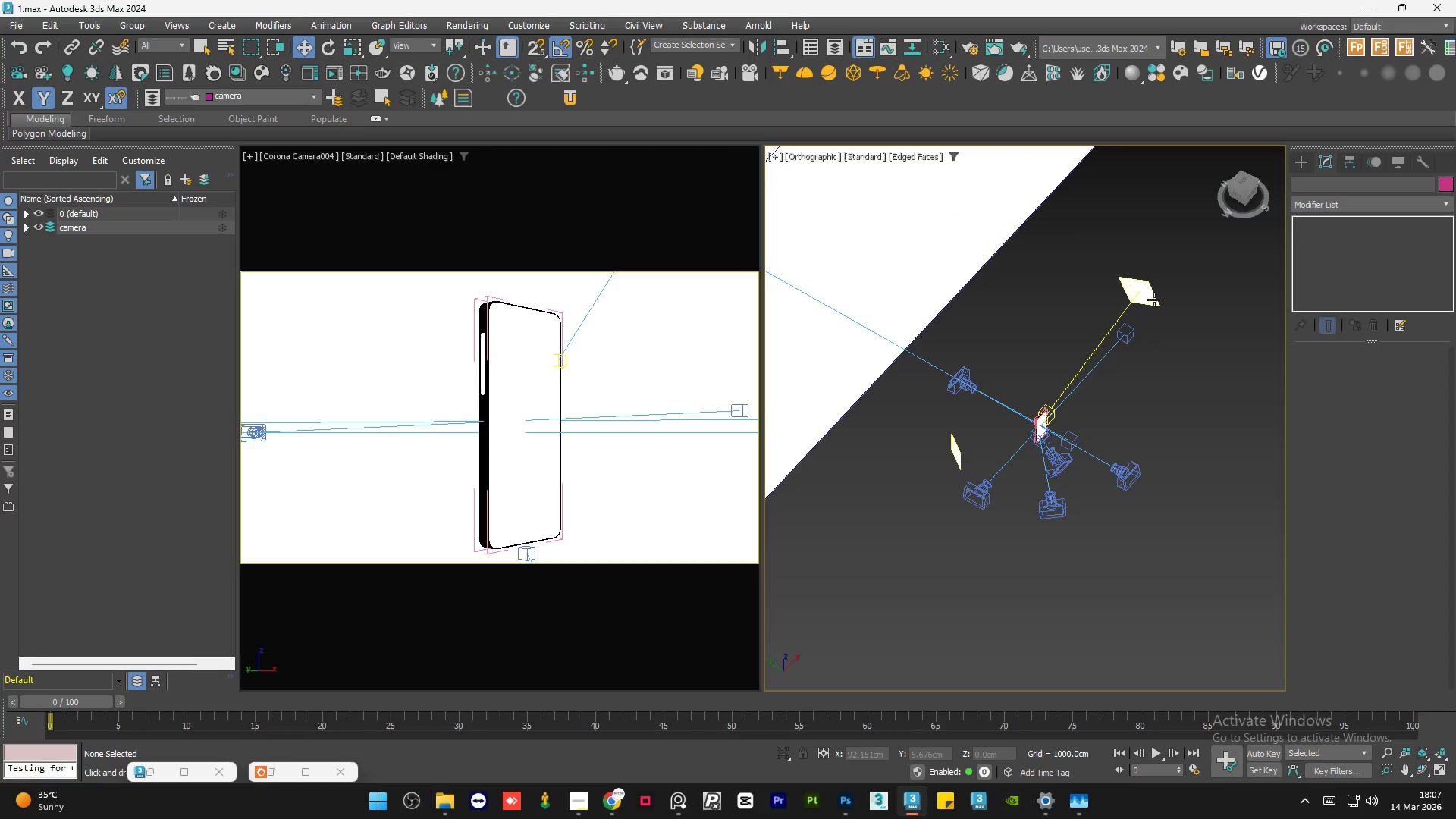 
left_click([1154, 300])
 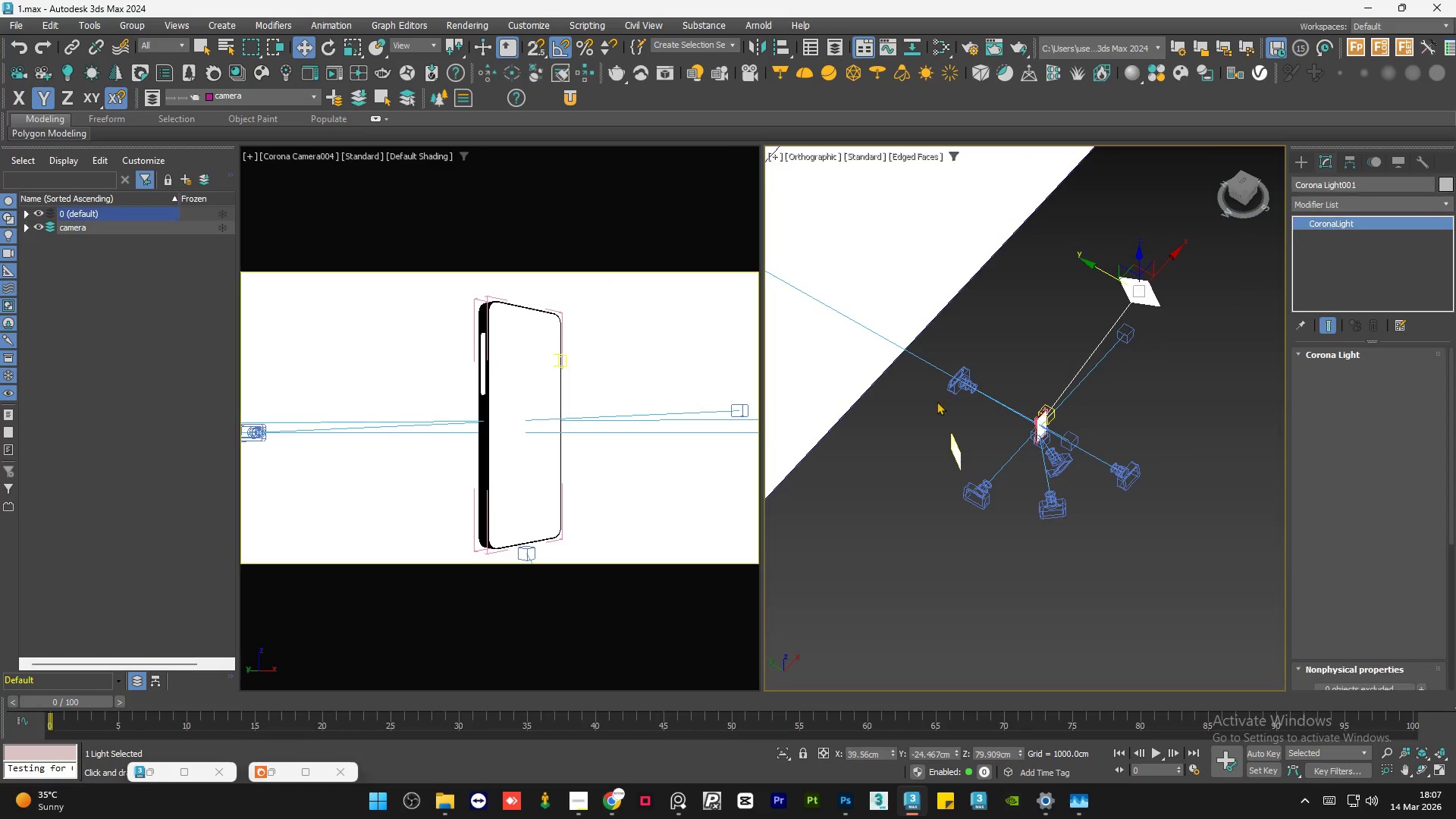 
hold_key(key=ControlLeft, duration=1.25)
left_click([951, 447])
 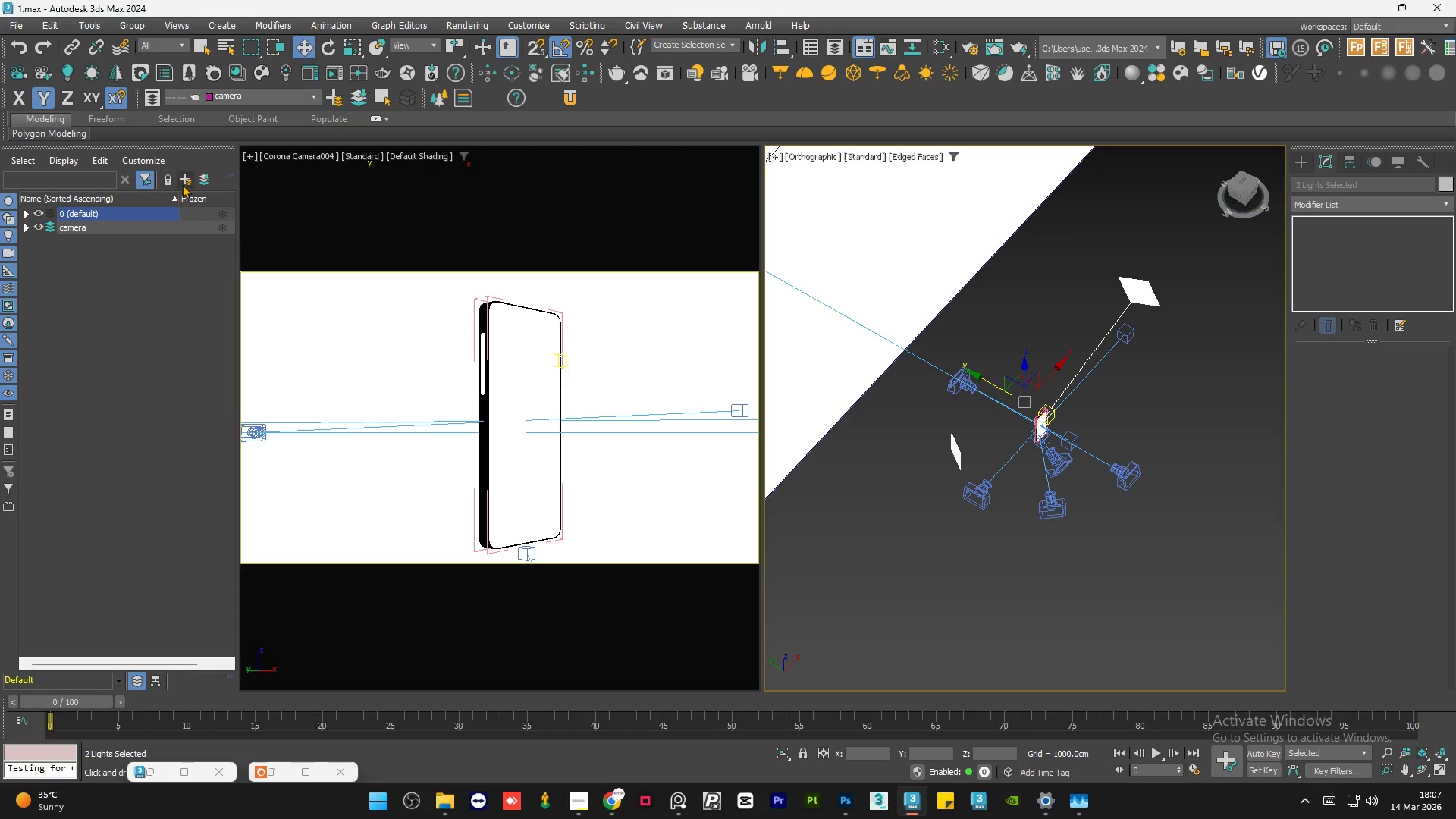 
left_click([184, 180])
 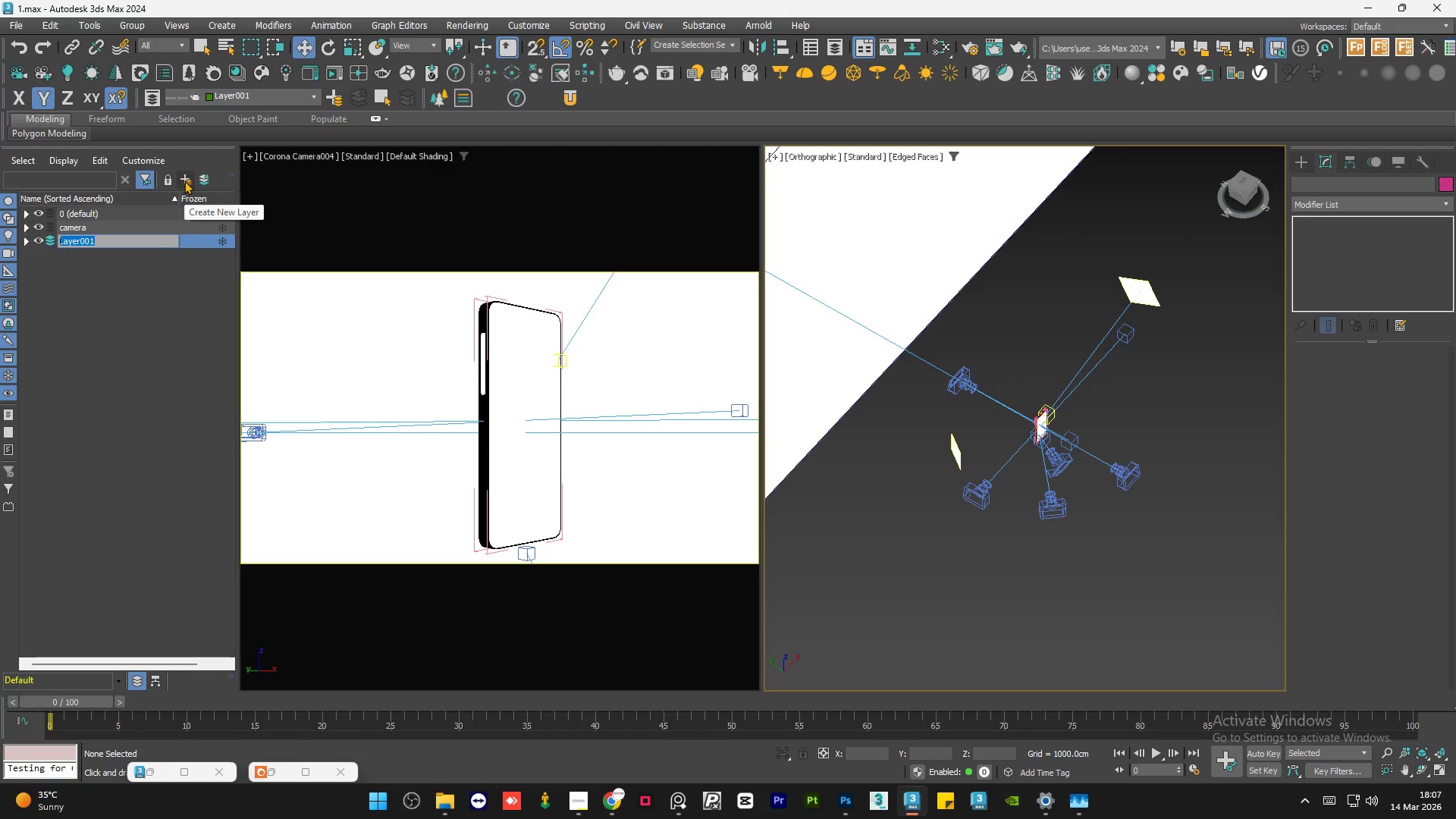 
type(4 light)
 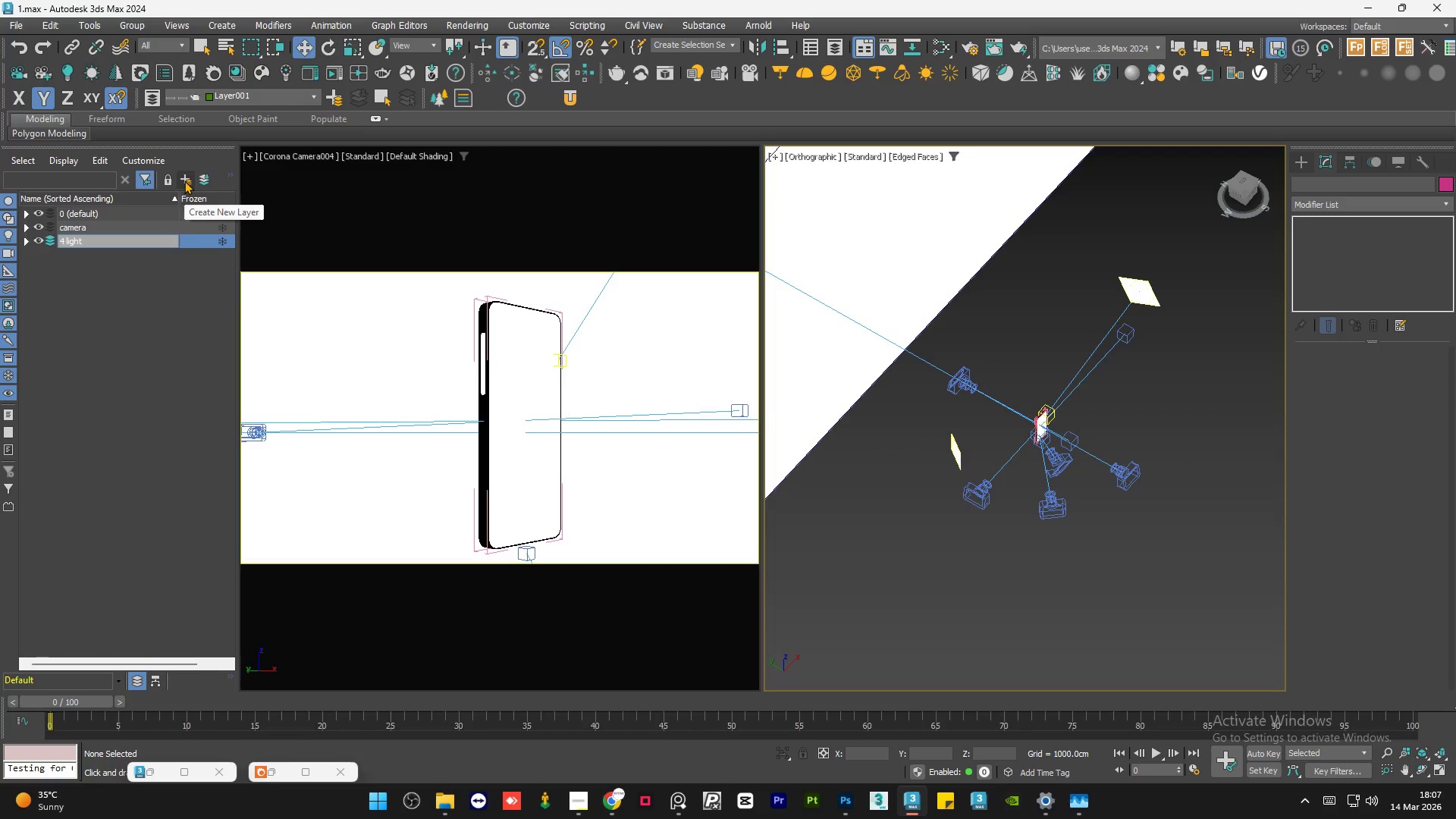 
key(Enter)
 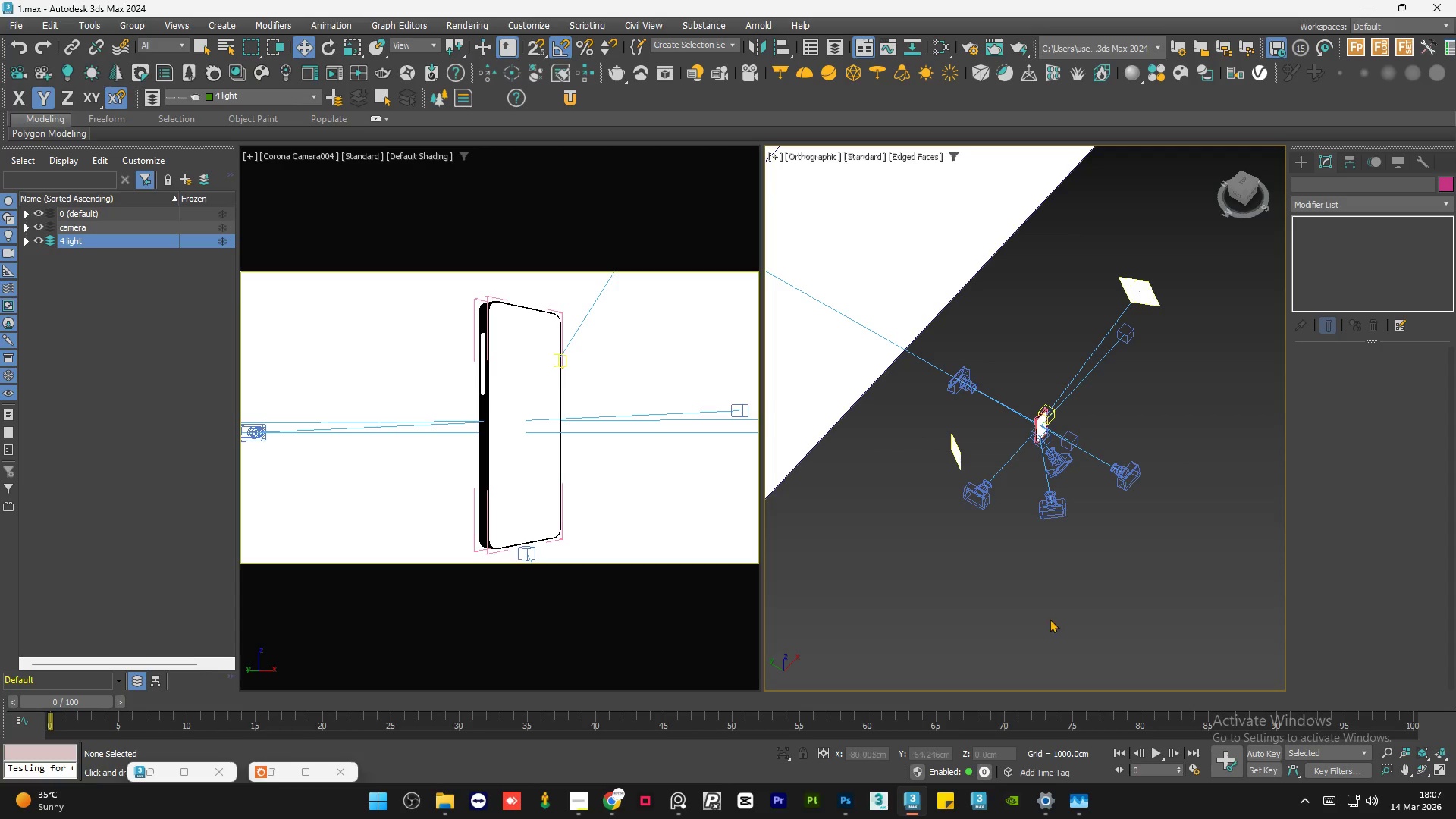 
left_click([968, 602])
 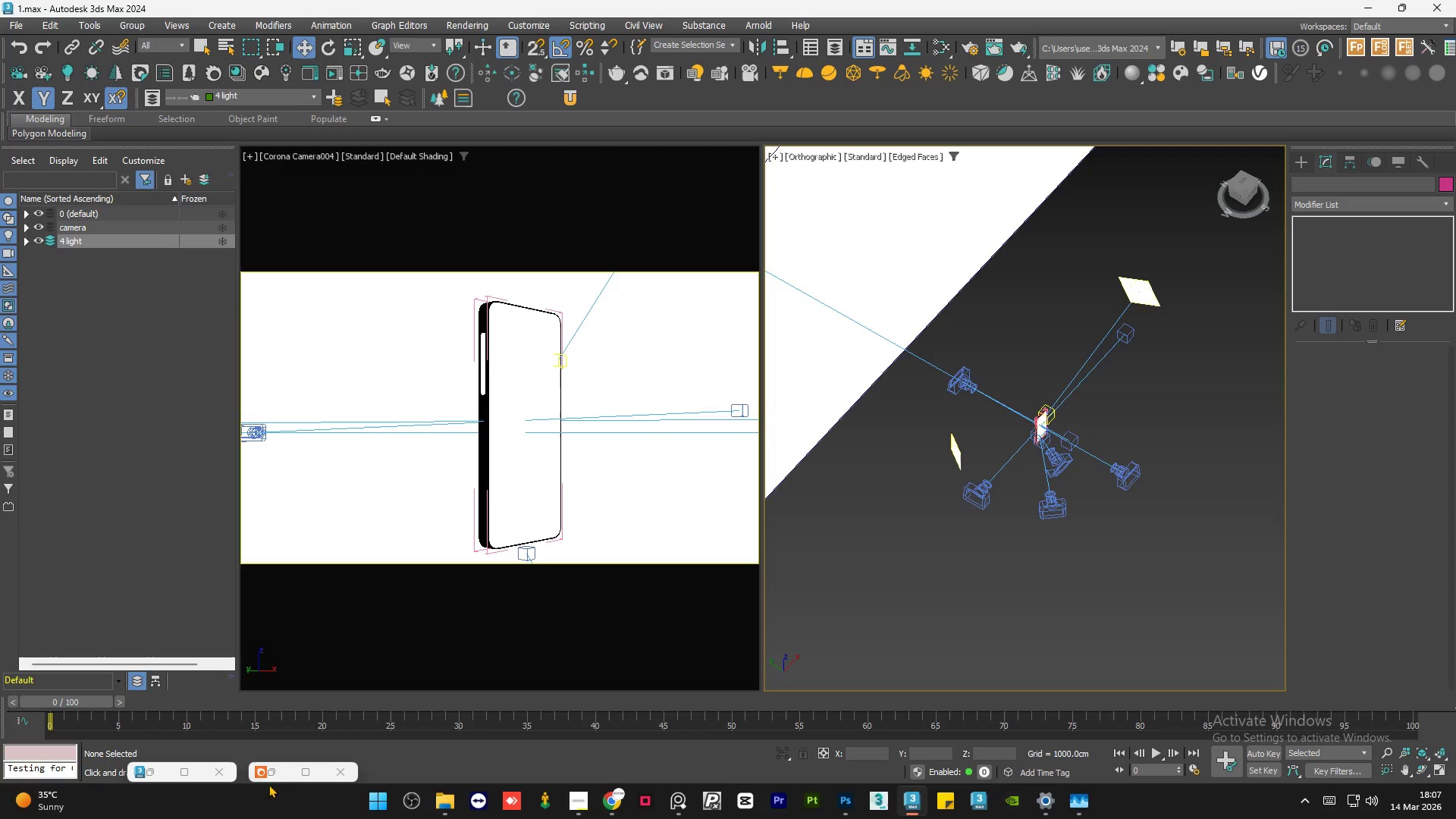 
left_click([281, 765])
 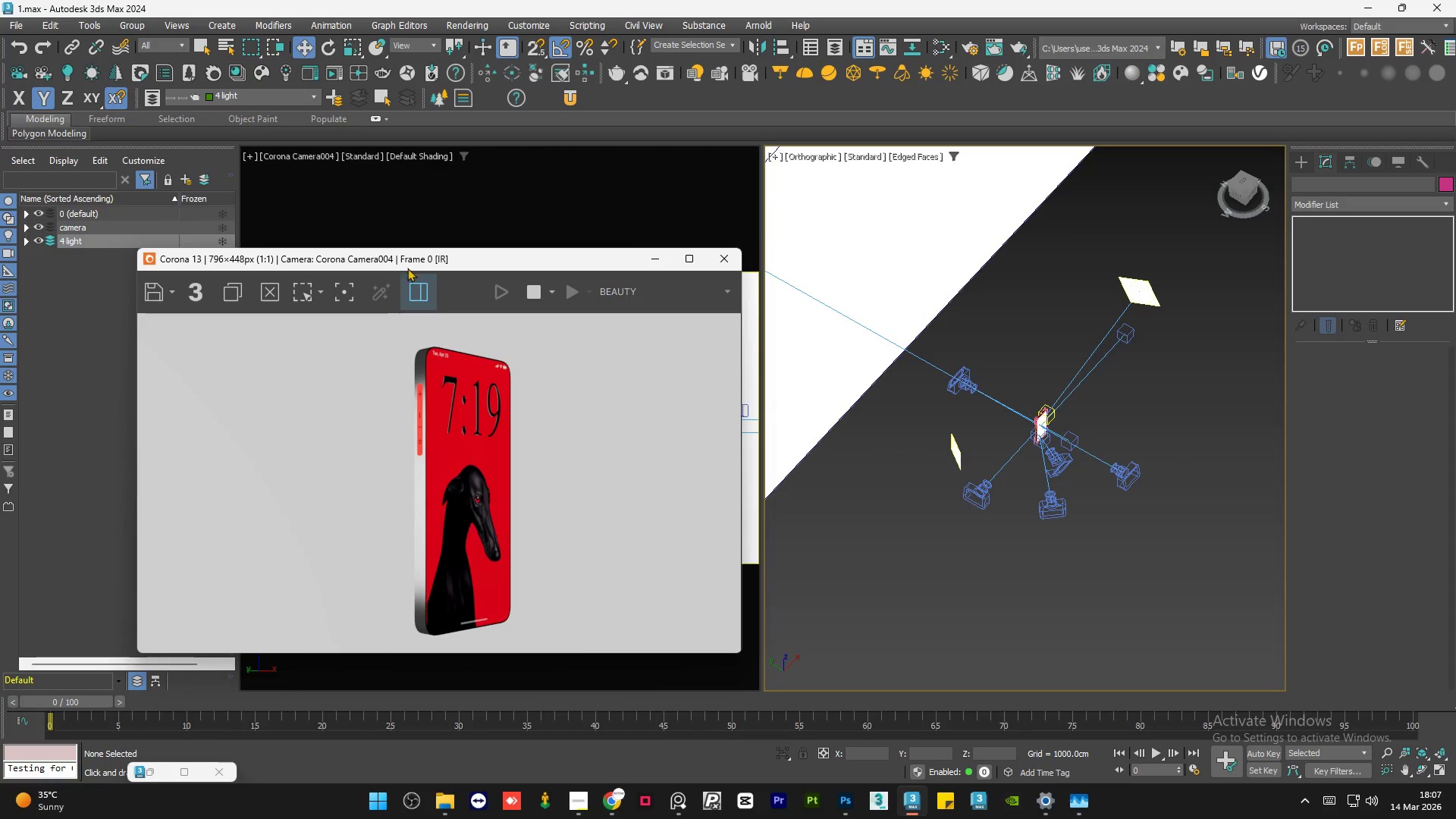 
left_click_drag(start_coordinate=[410, 263], to_coordinate=[522, 203])
 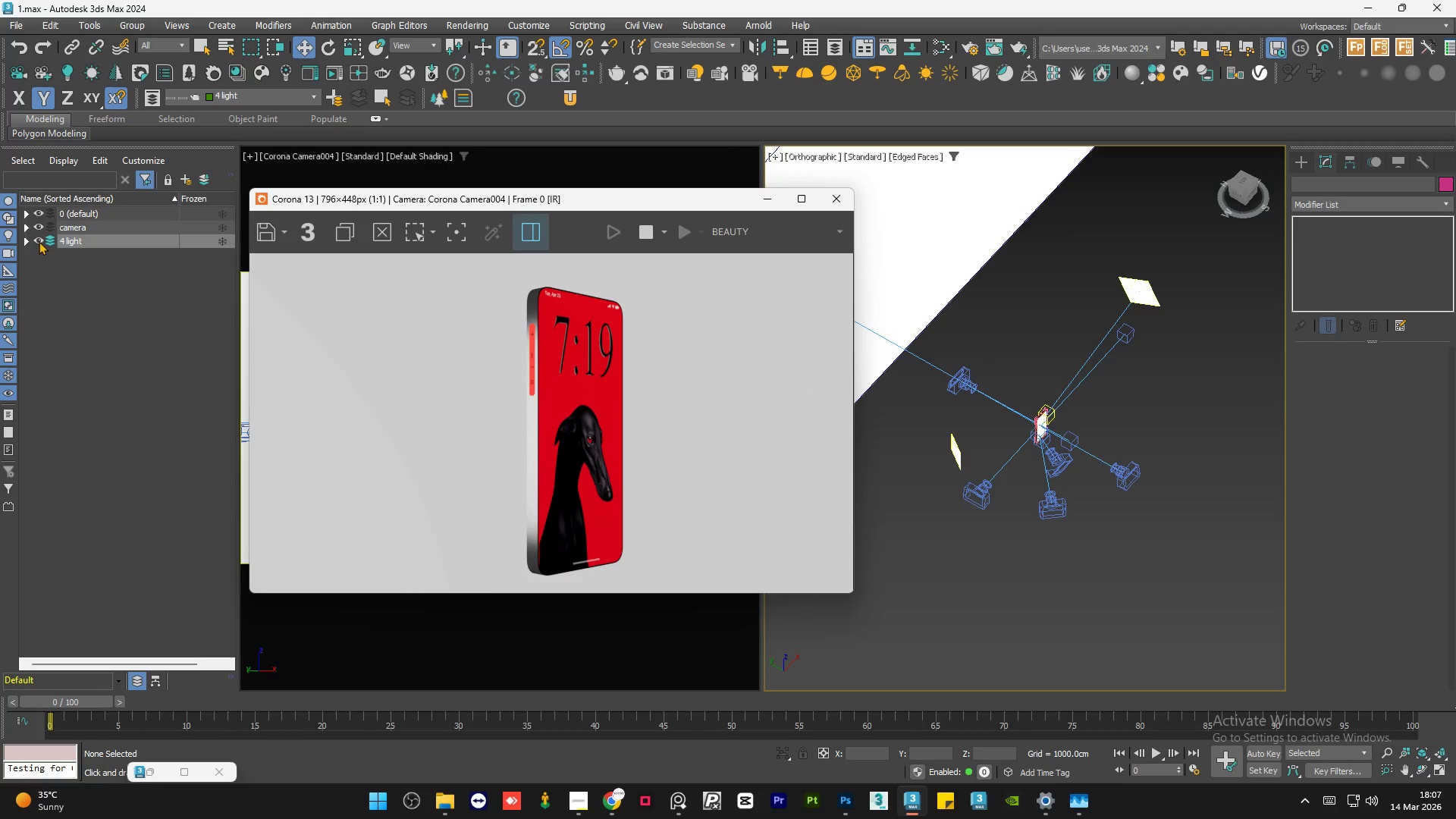 
left_click([39, 241])
 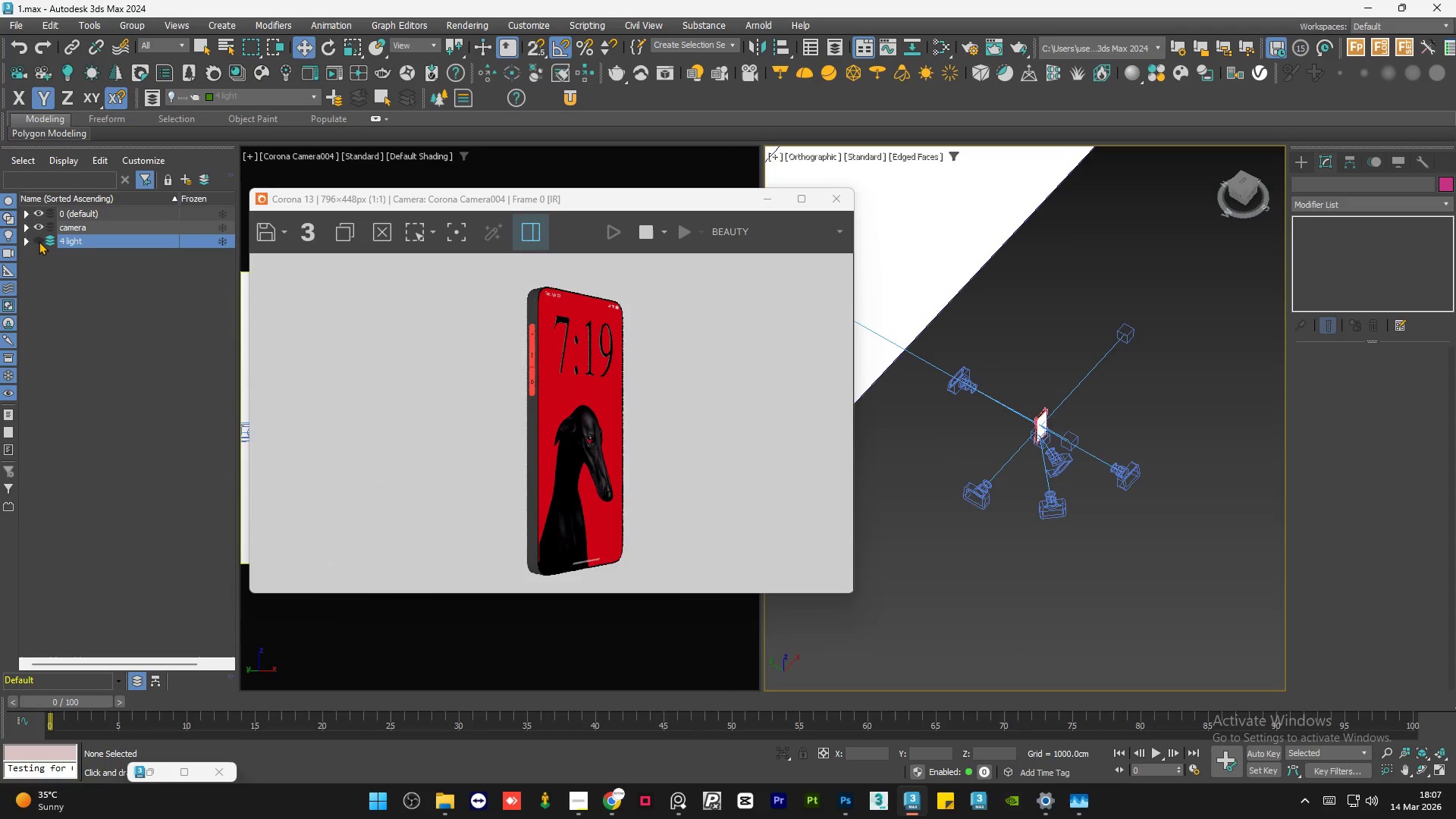 
left_click([39, 241])
 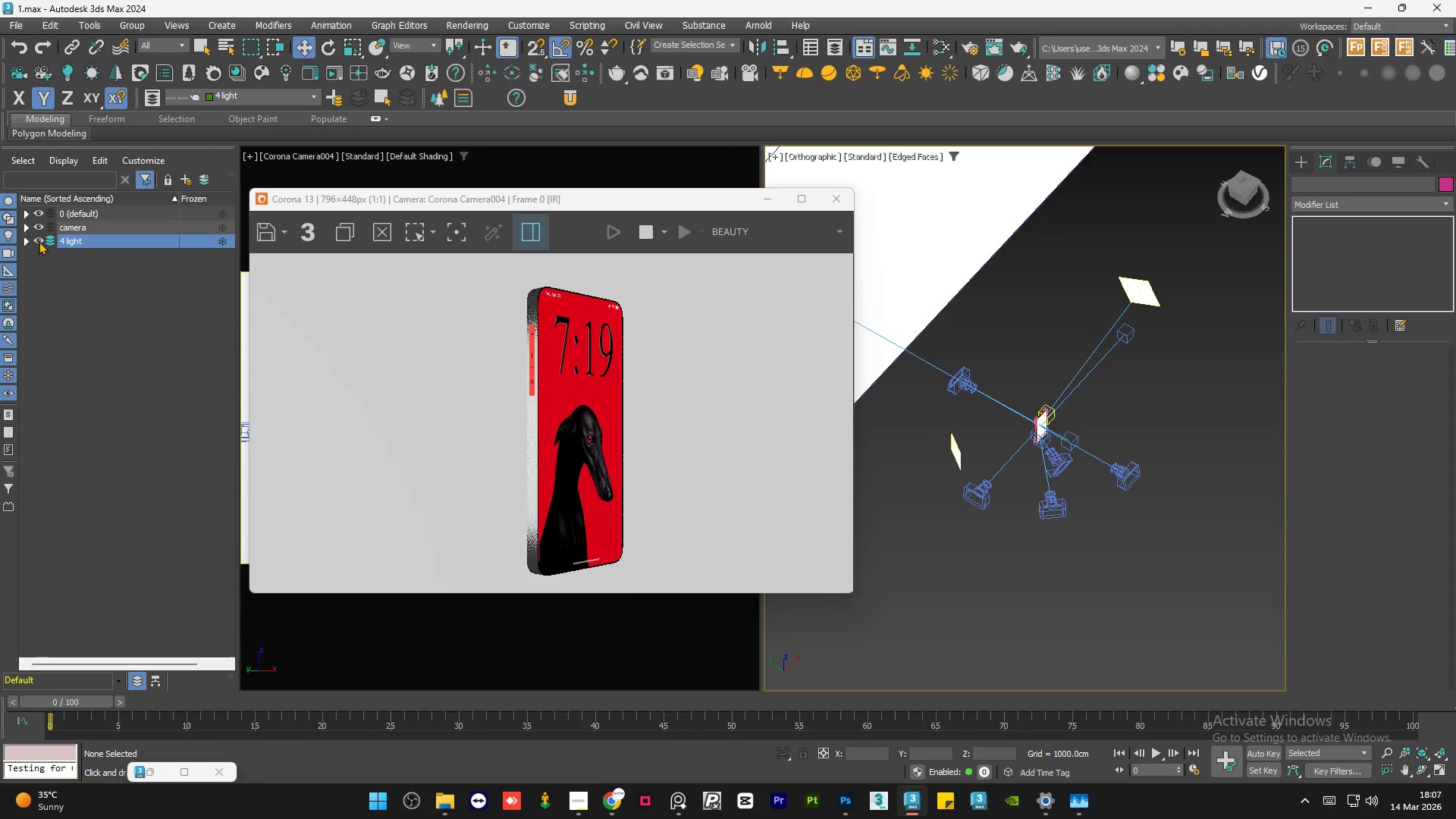 
left_click([39, 241])
 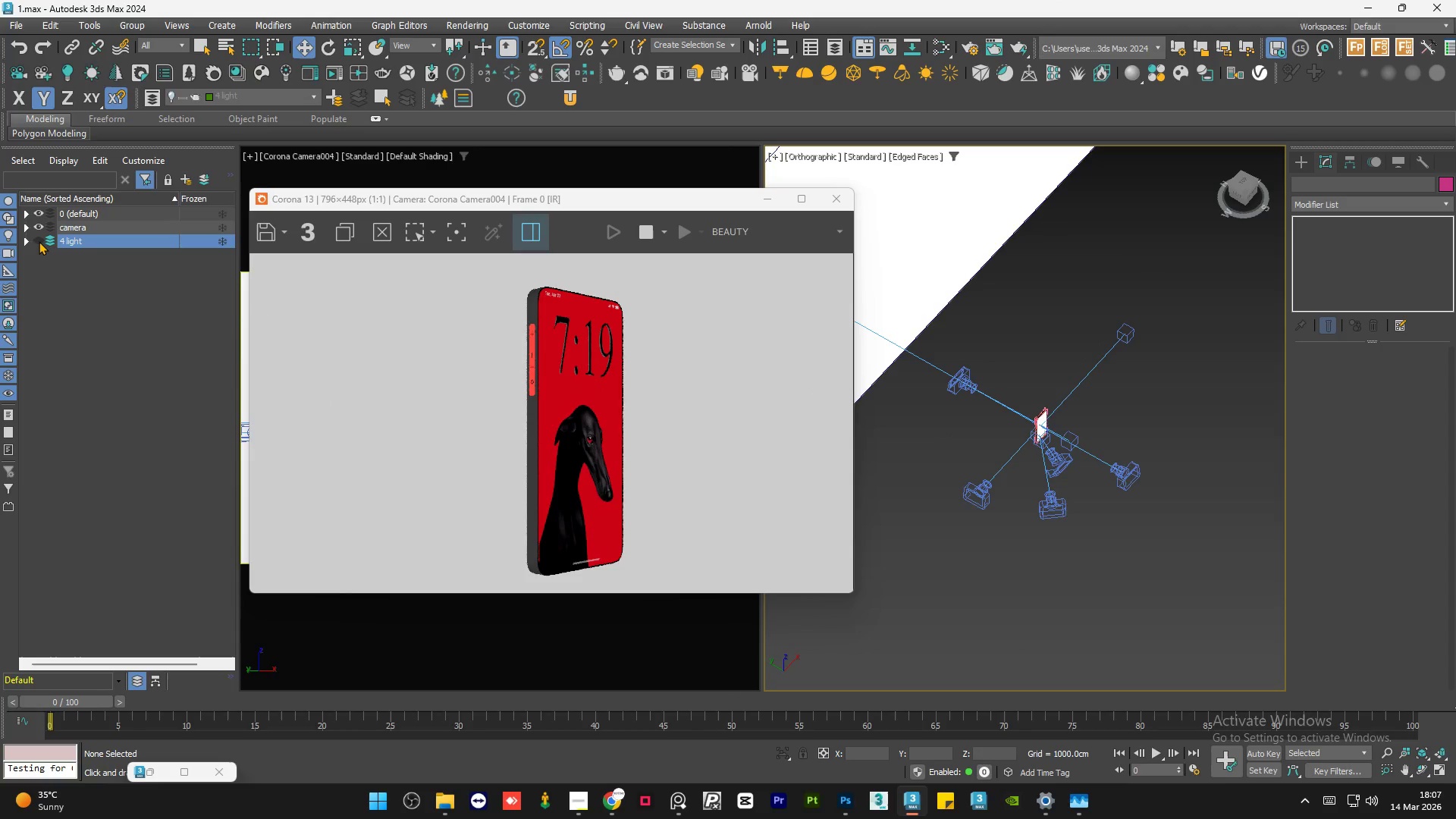 
left_click([39, 241])
 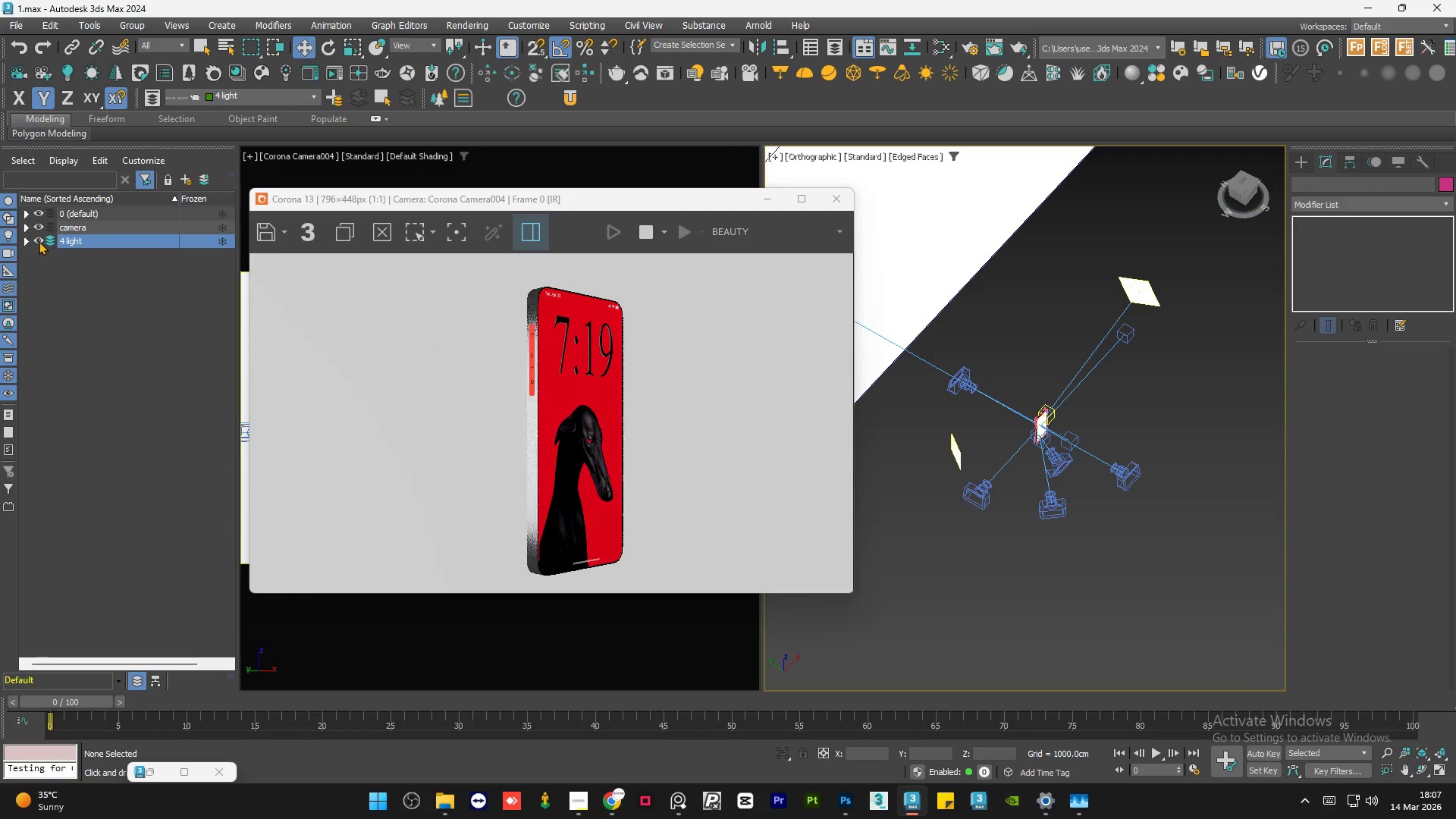 
left_click([39, 241])
 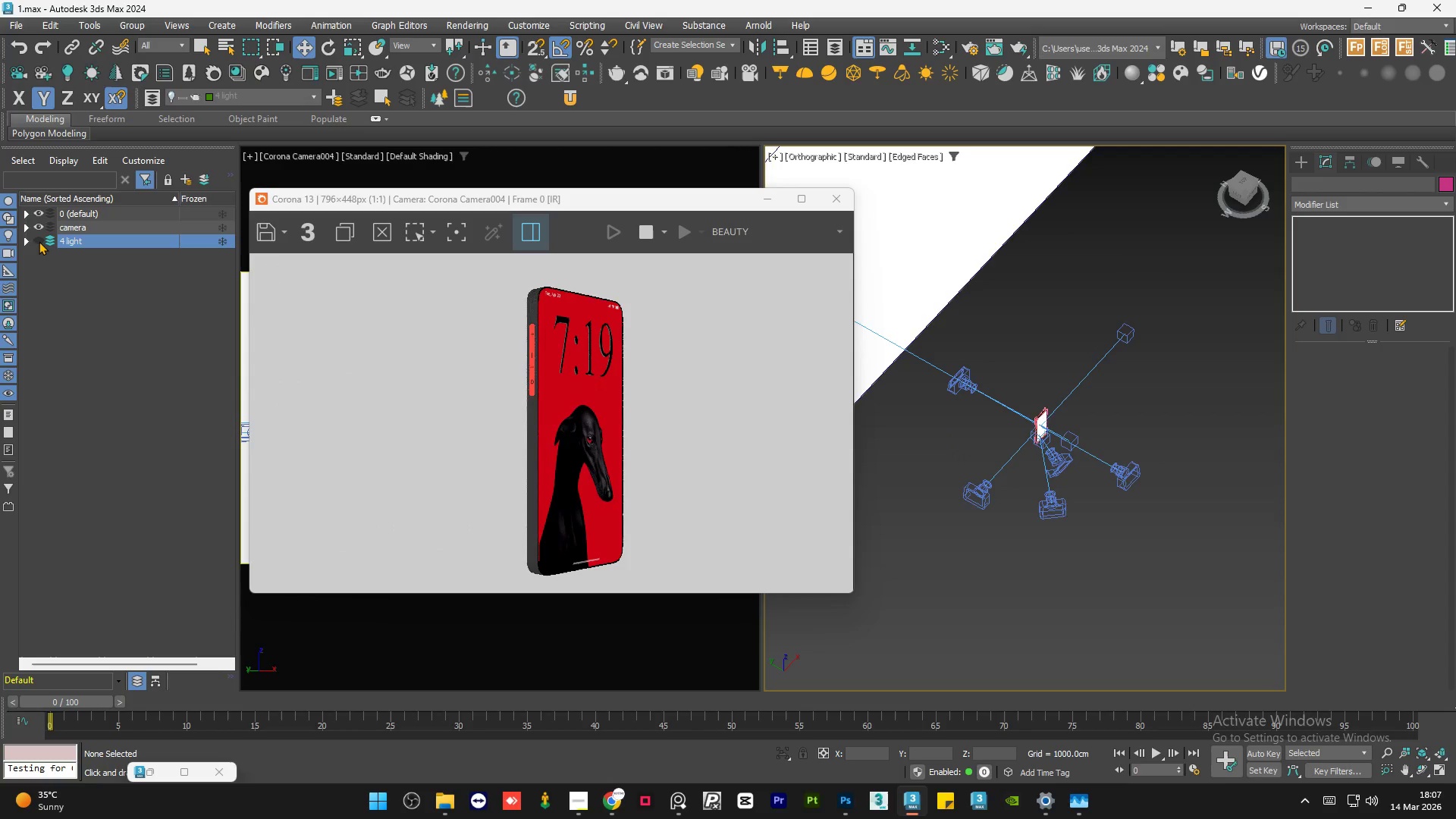 
left_click([39, 241])
 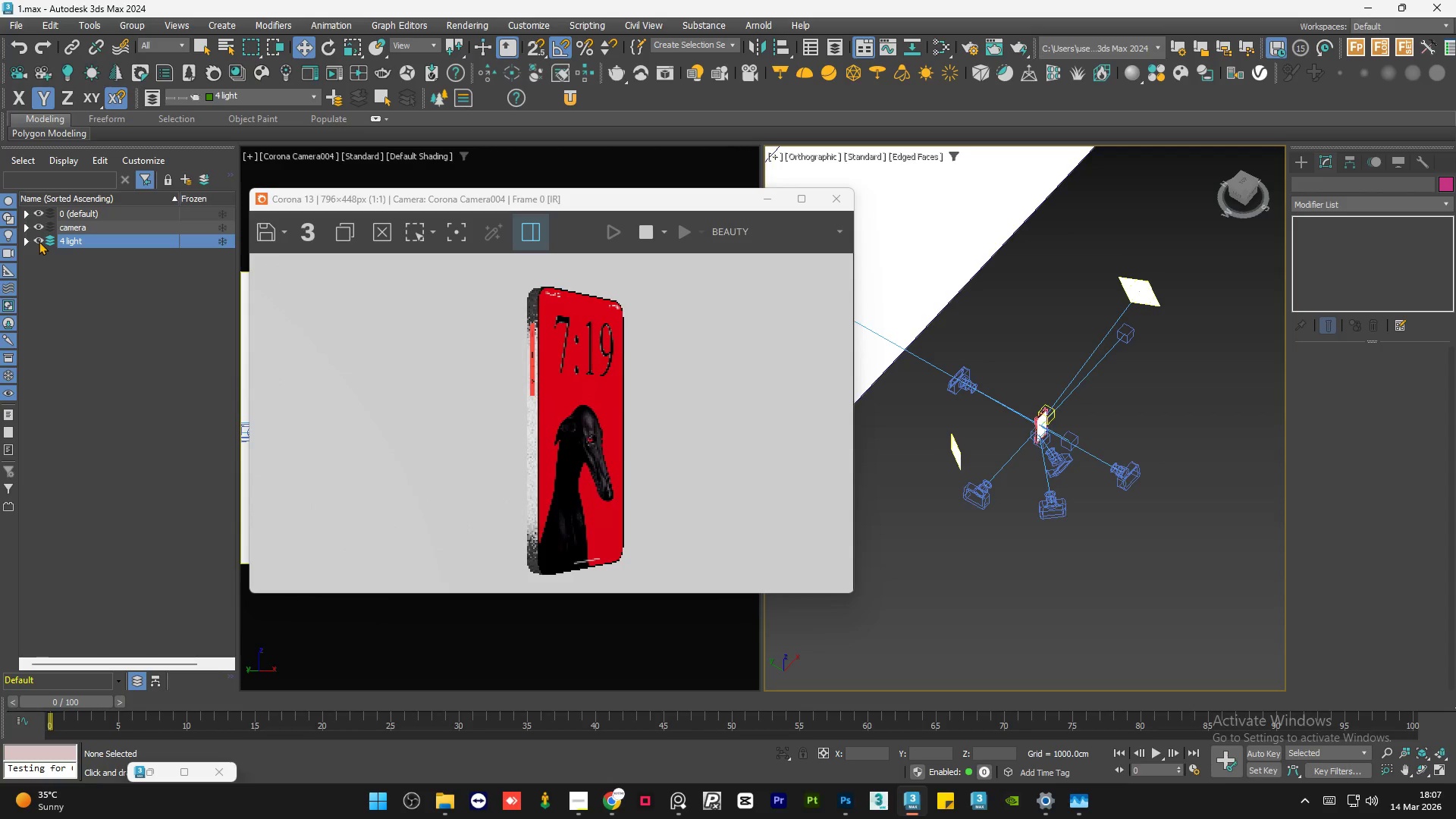 
left_click([39, 241])
 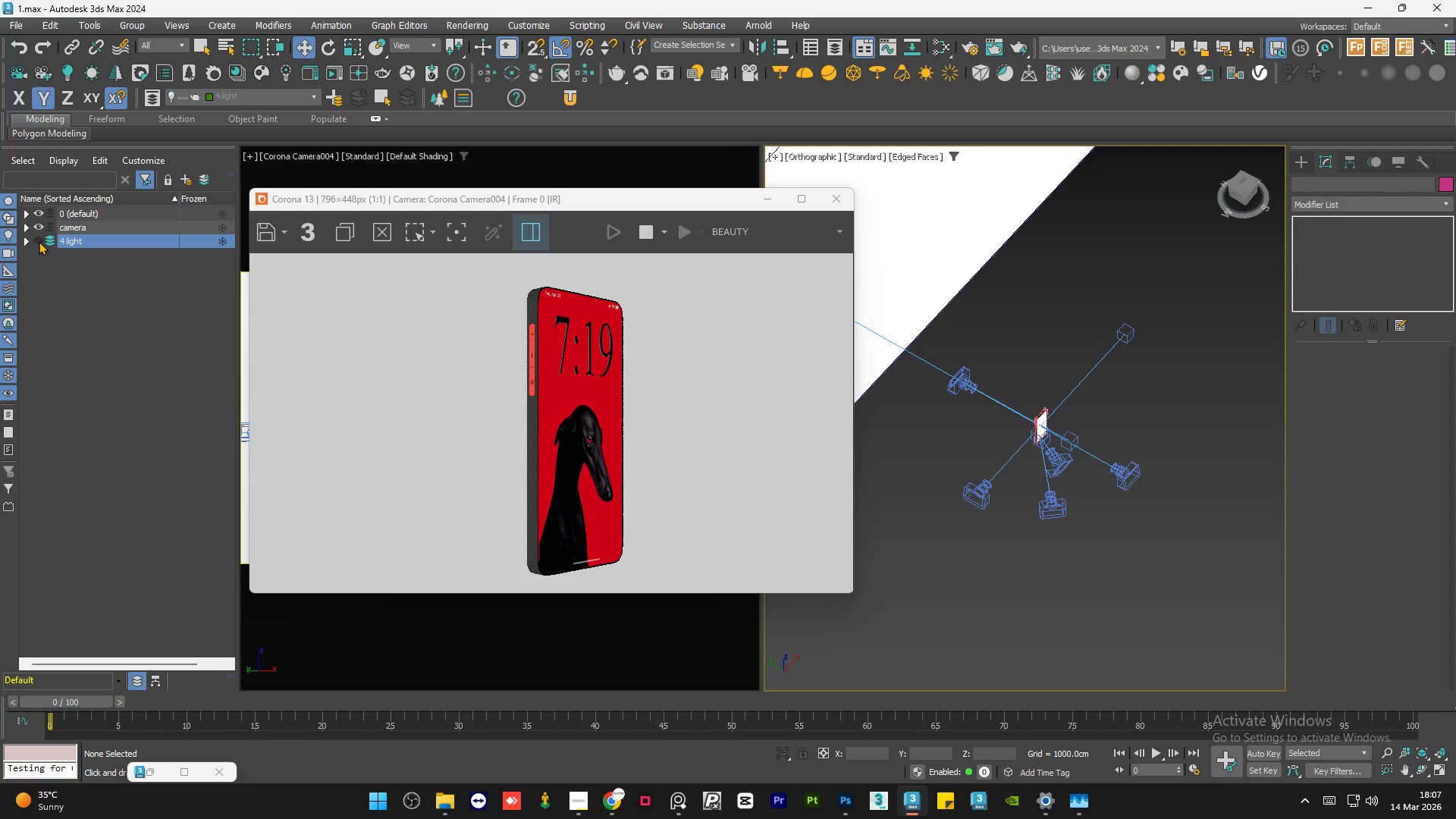 
left_click([39, 241])
 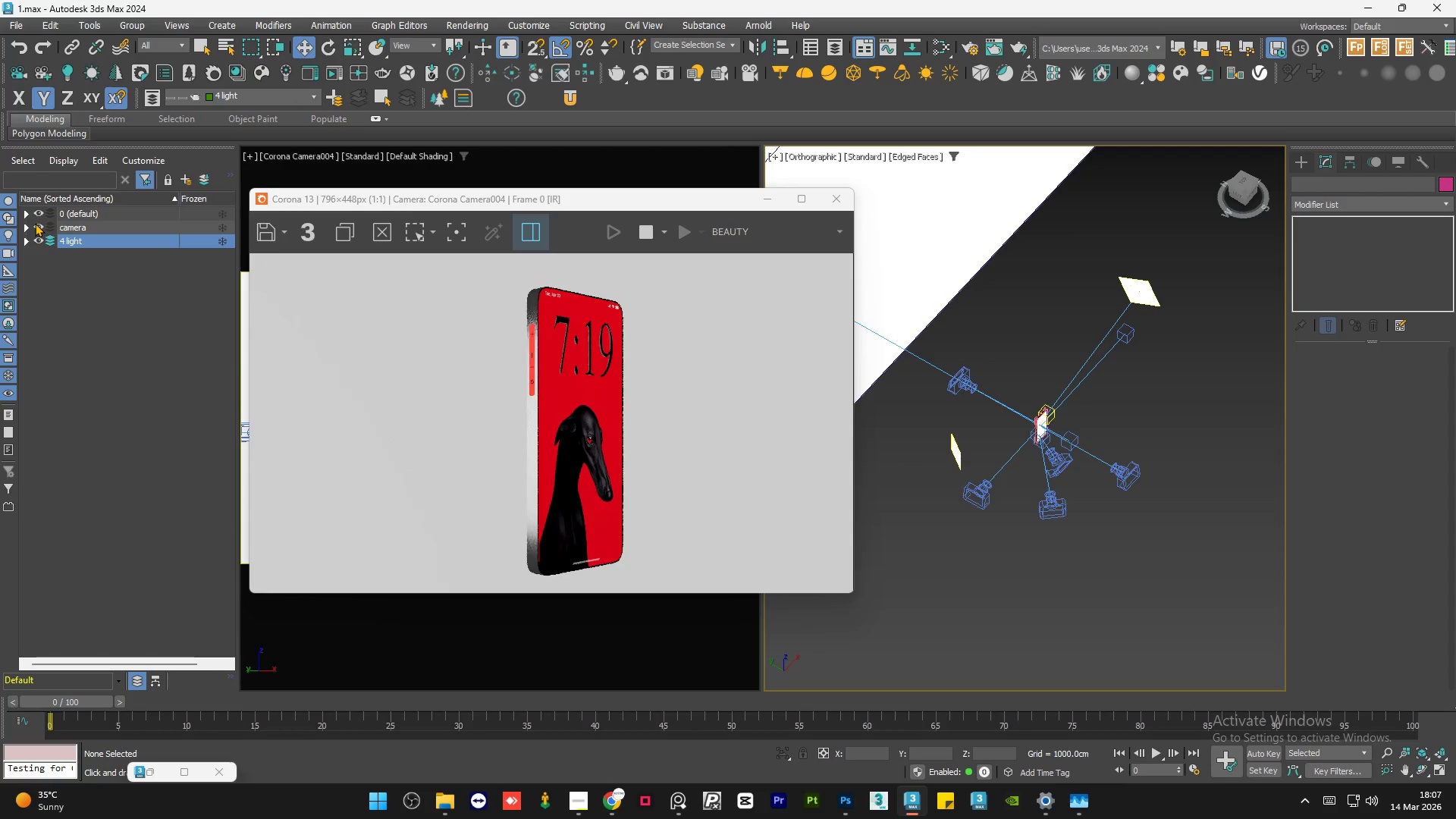 
mouse_move([360, 167])
 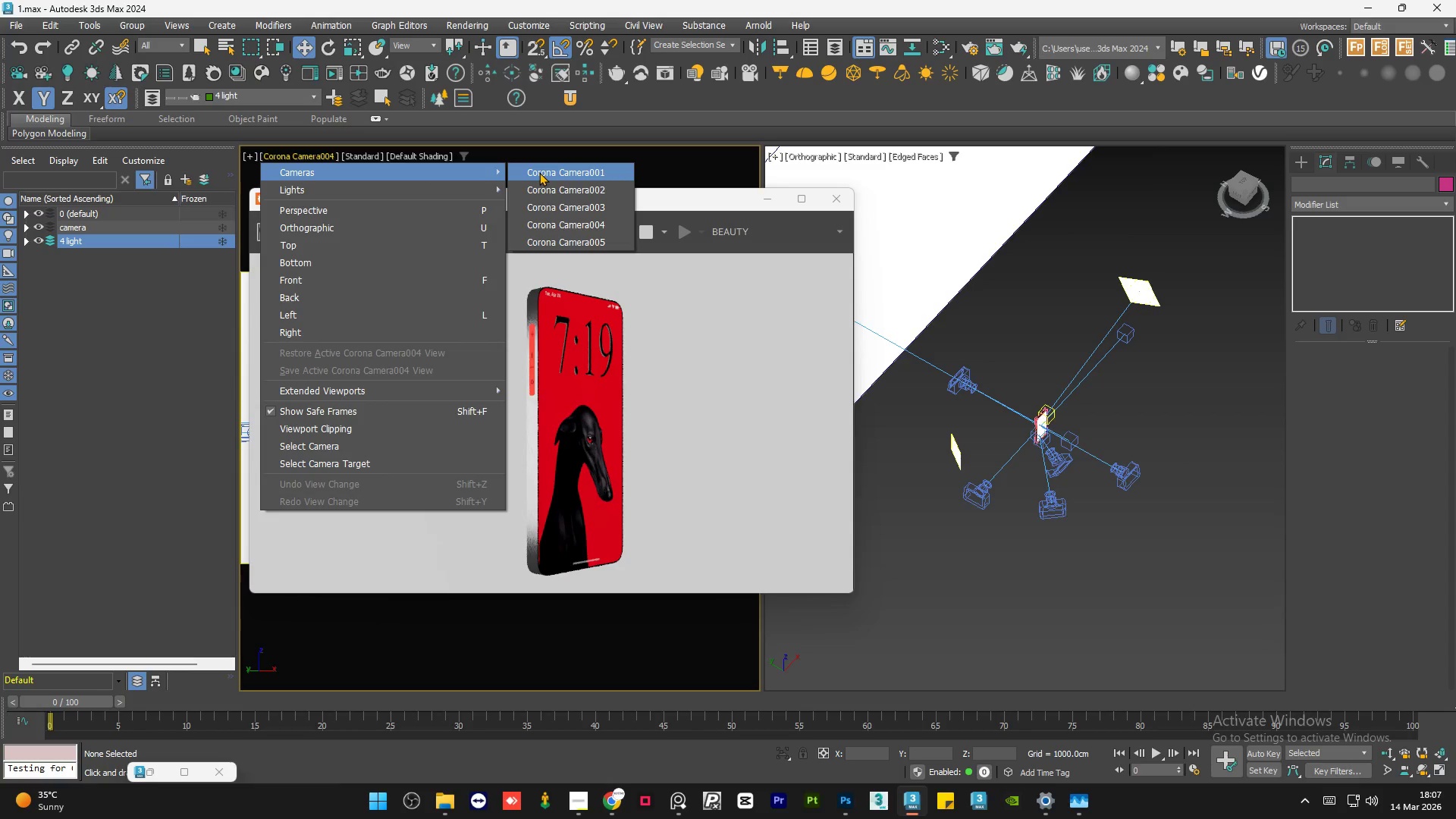 
left_click([539, 171])
 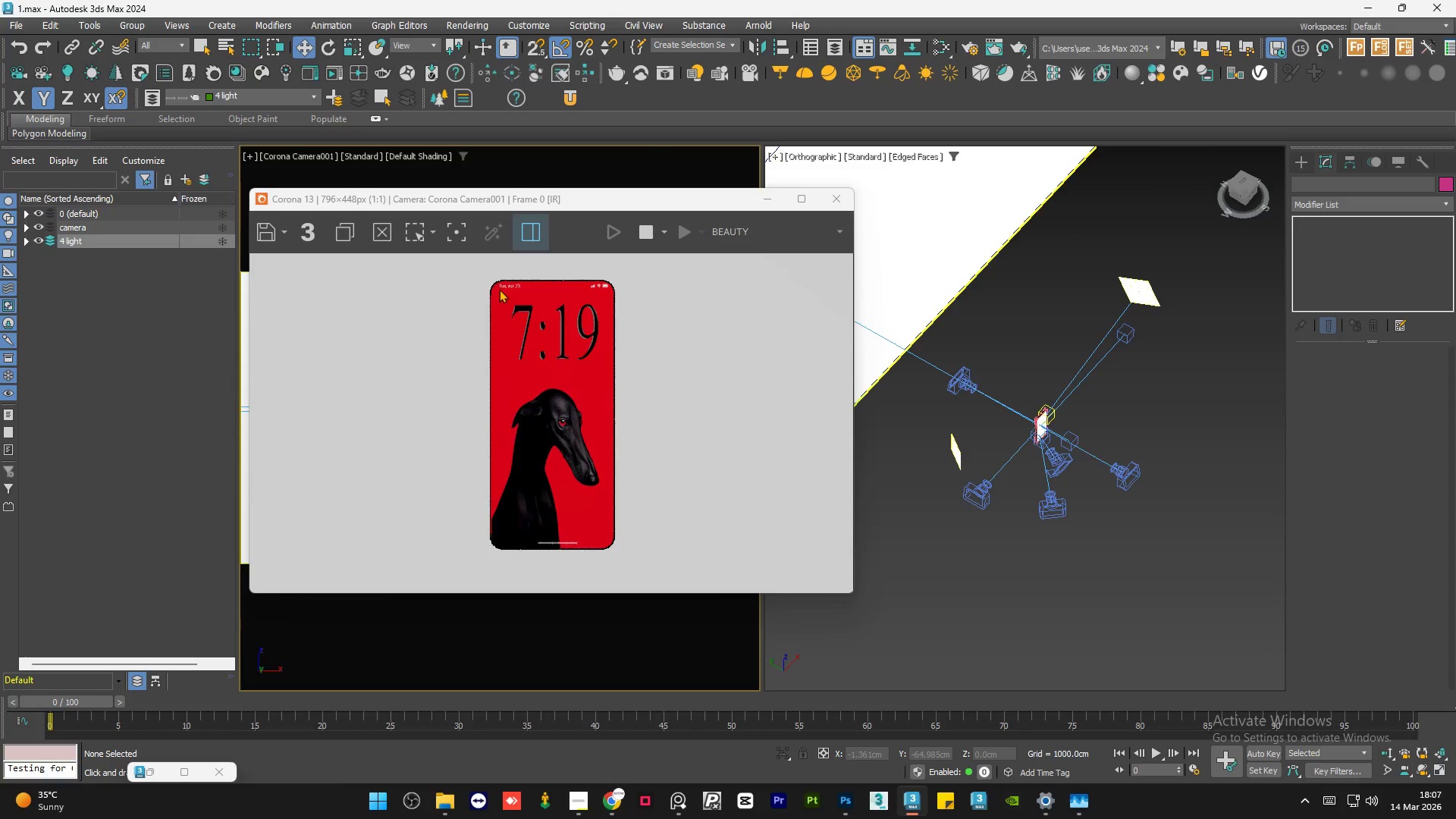 
scroll: coordinate [504, 272], scroll_direction: up, amount: 3.0
 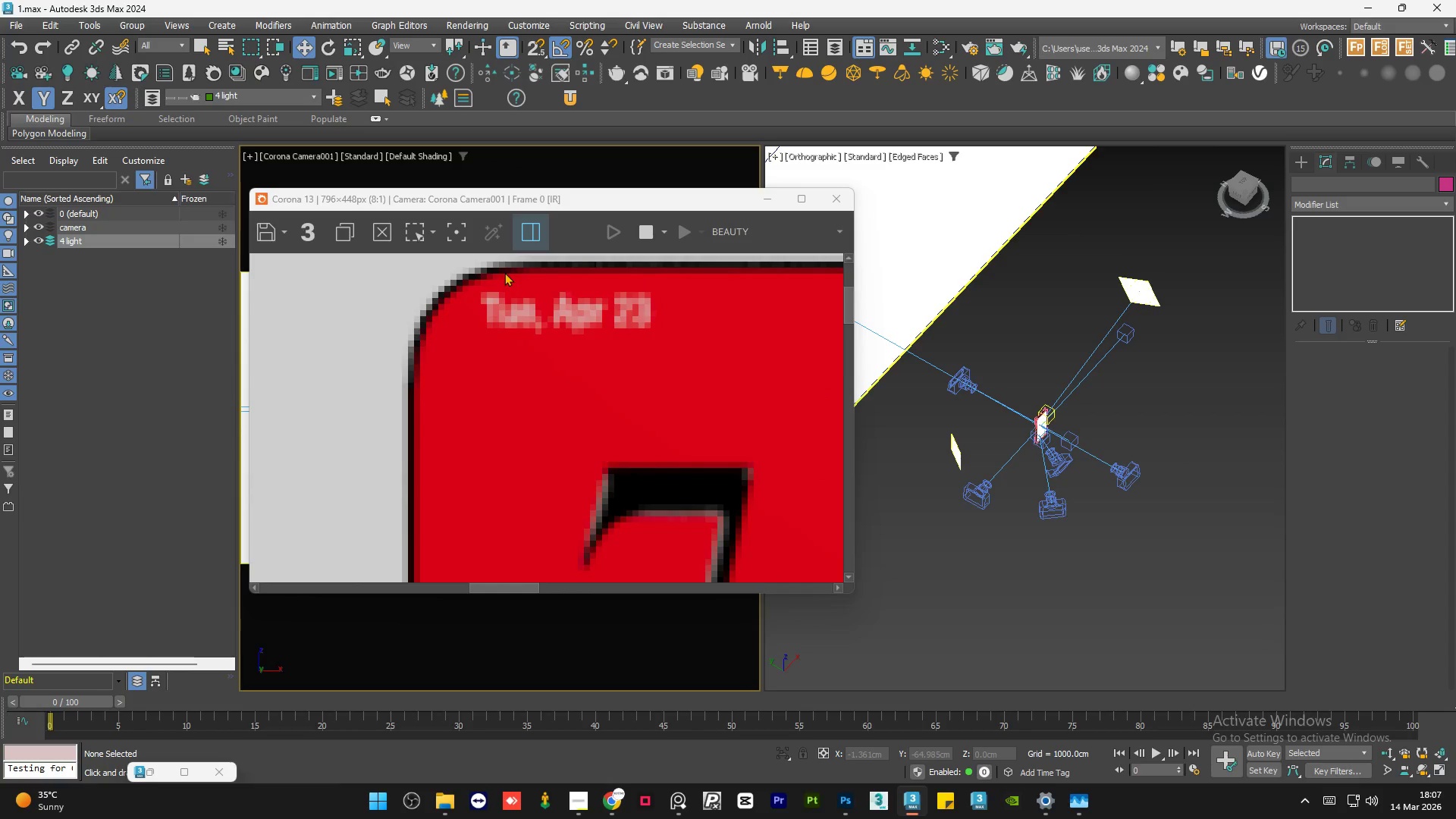 
scroll: coordinate [504, 272], scroll_direction: down, amount: 3.0
 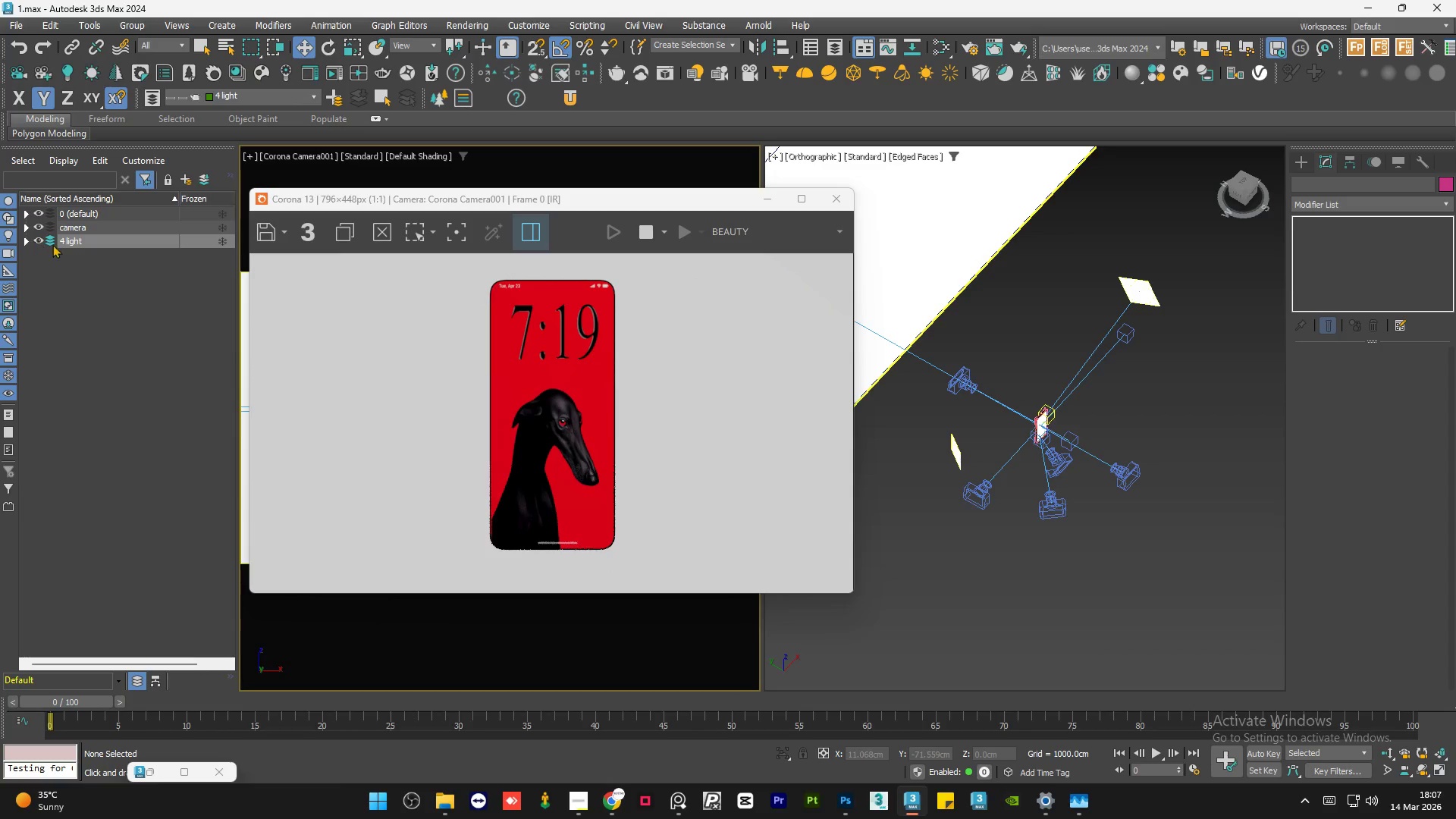 
left_click([61, 241])
 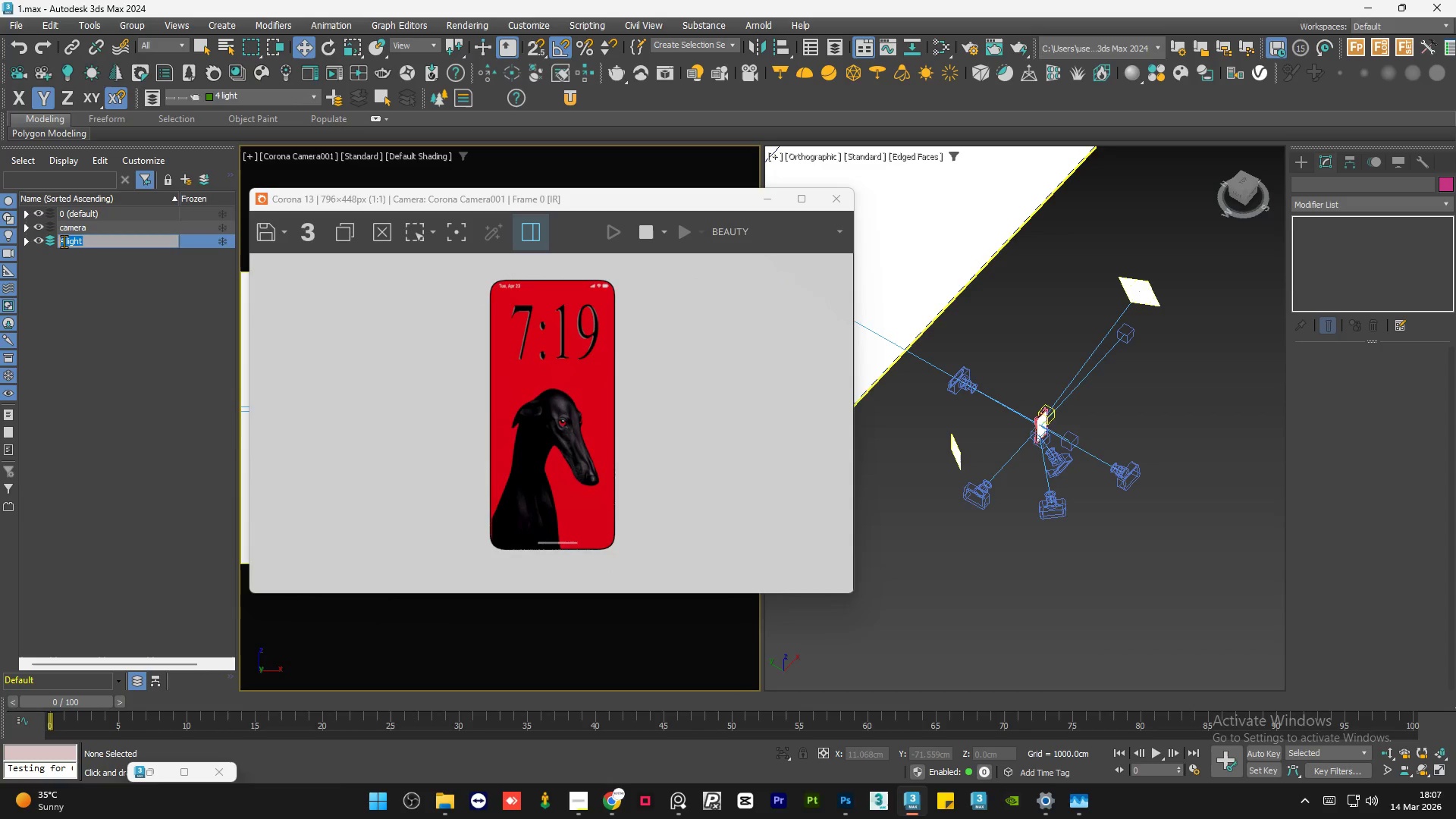 
left_click([64, 241])
 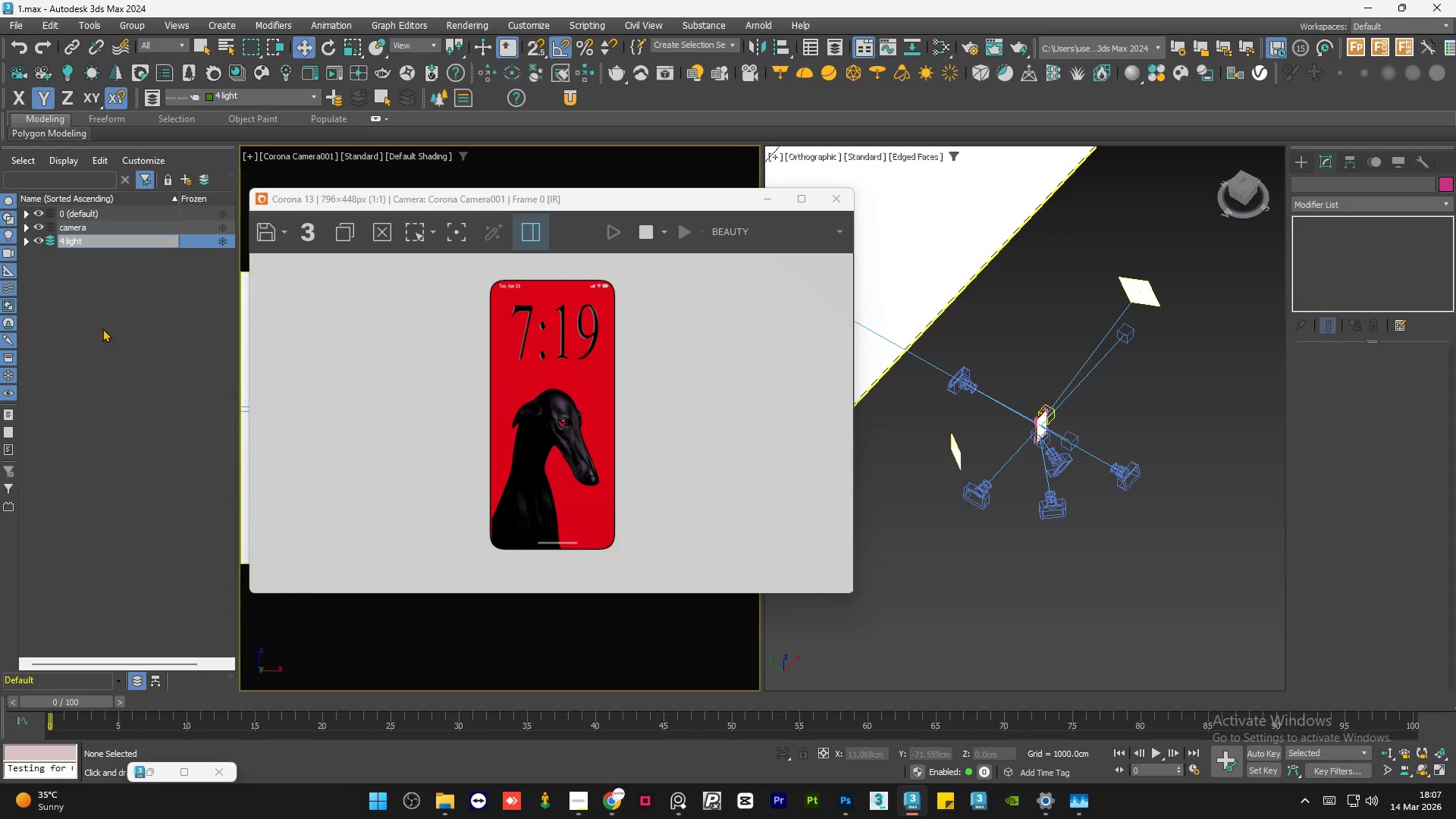 
key(ArrowLeft)
 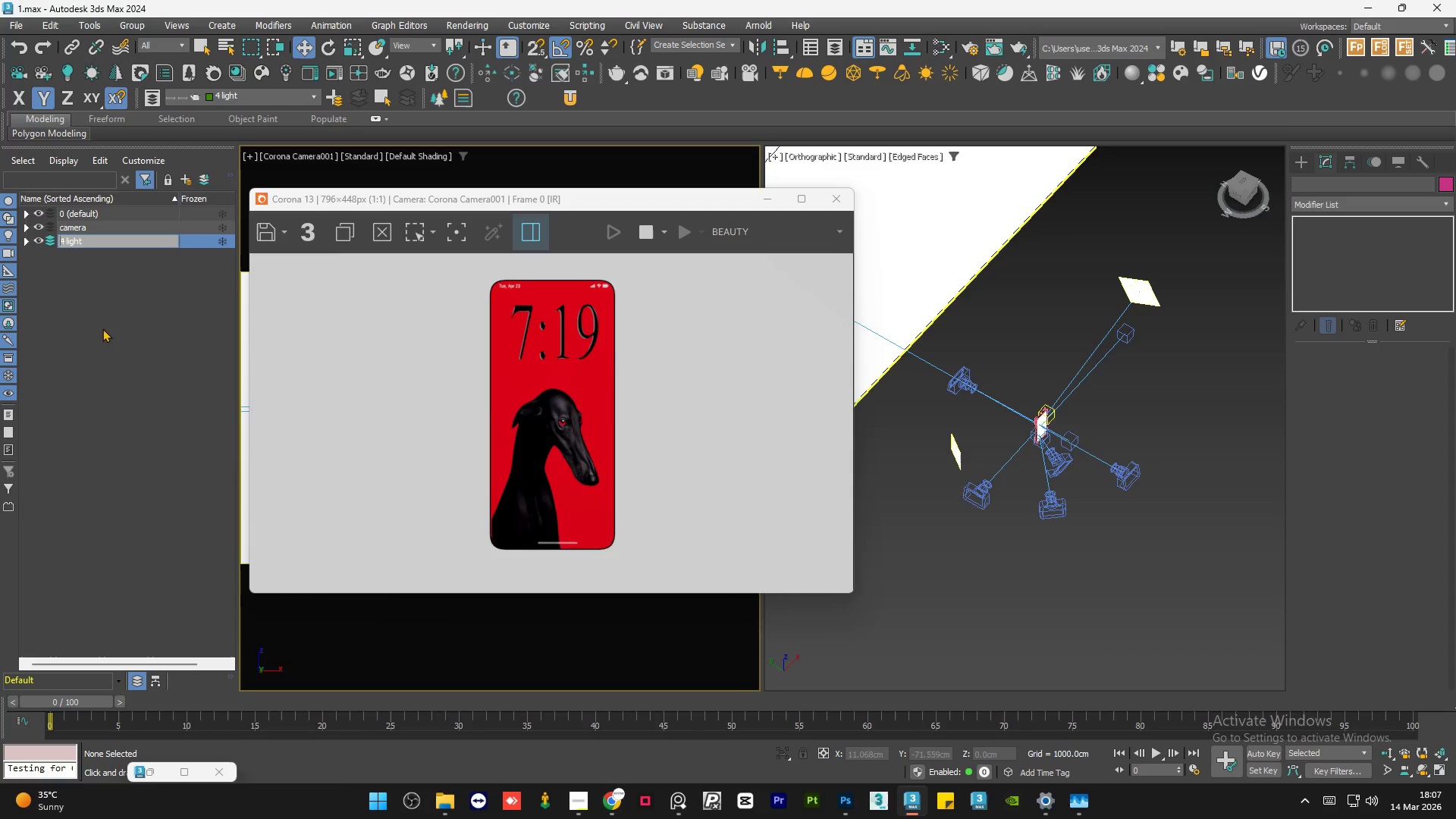 
key(1)
 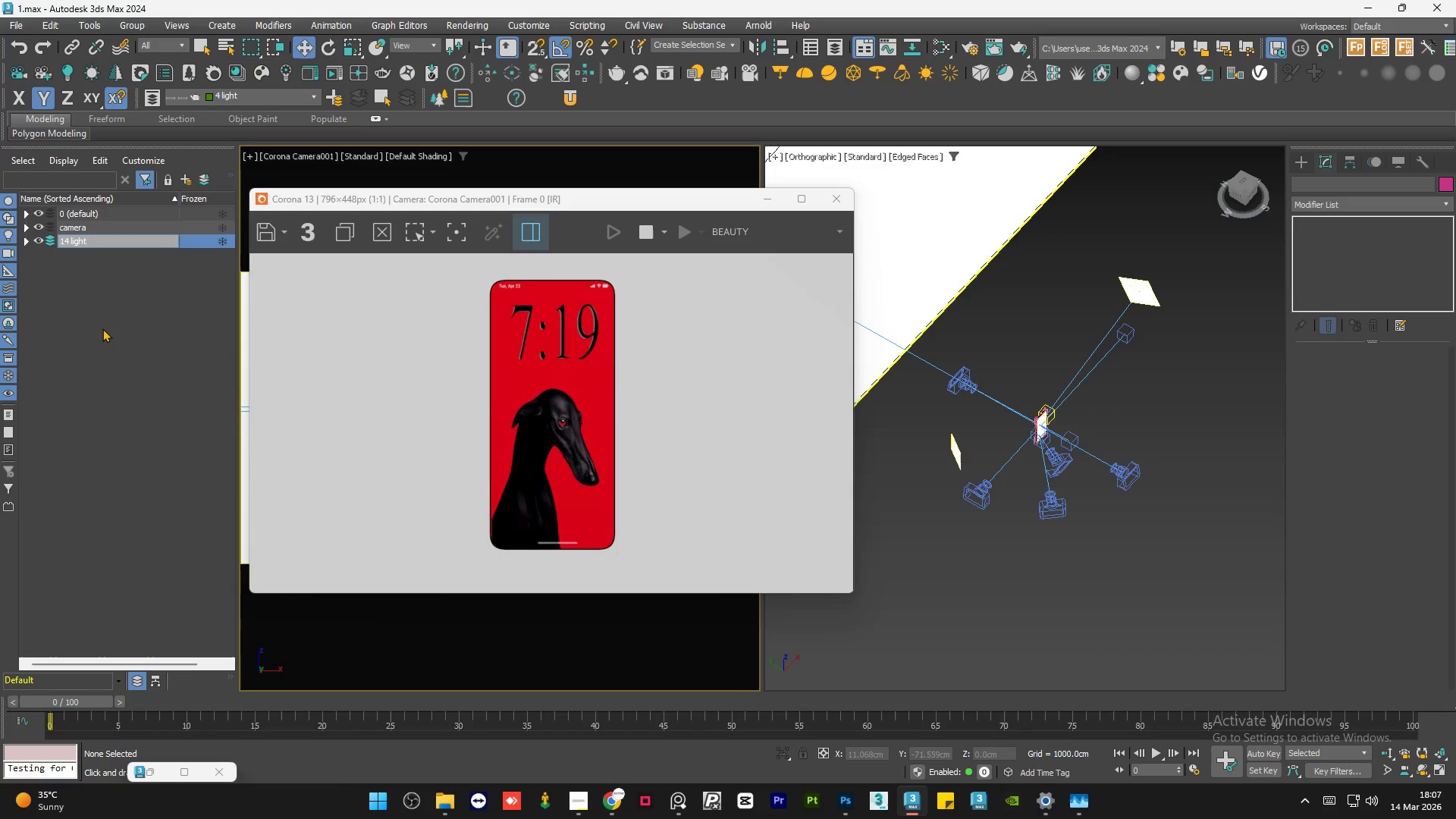 
key(Space)
 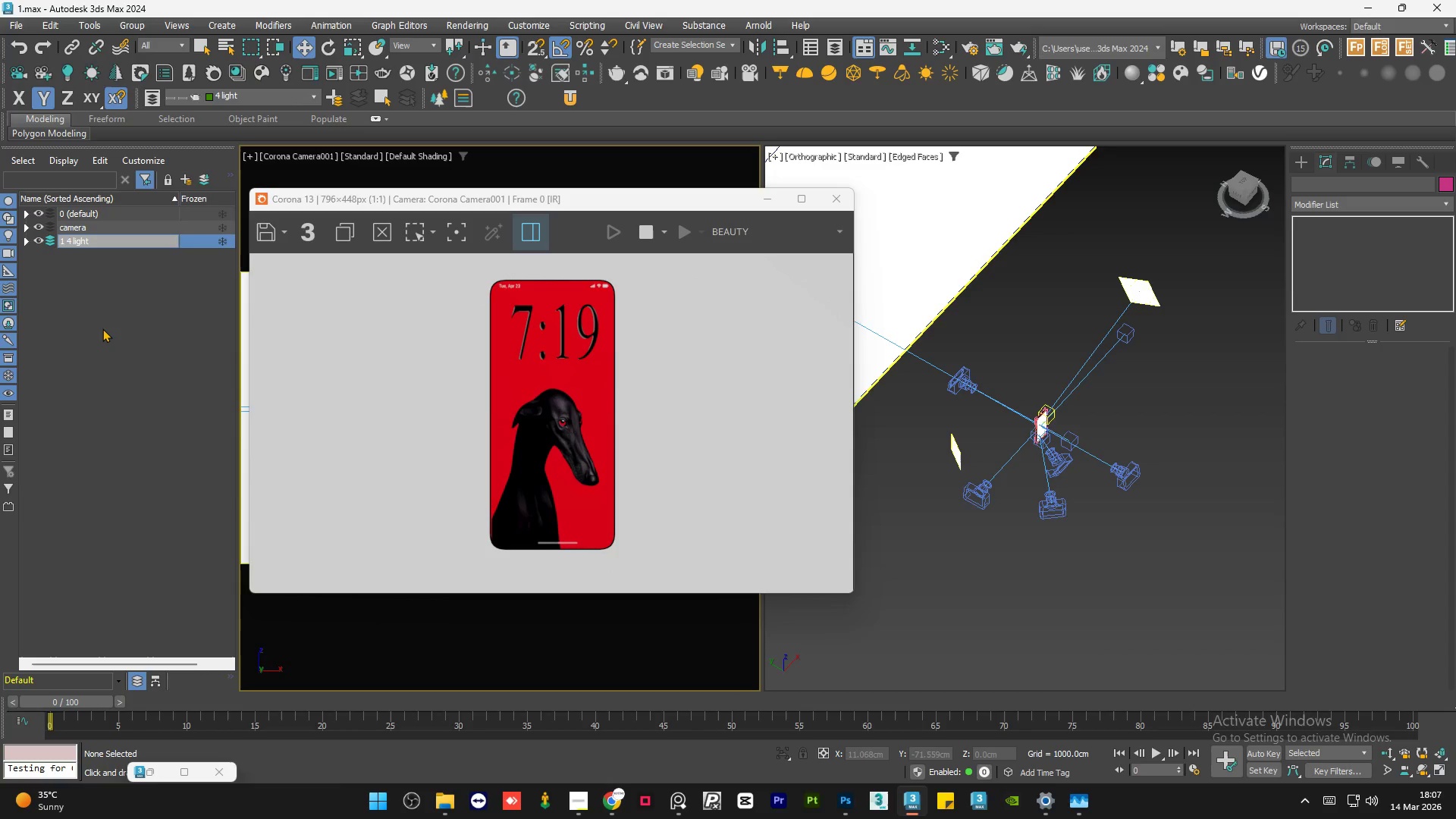 
key(Shift+7)
 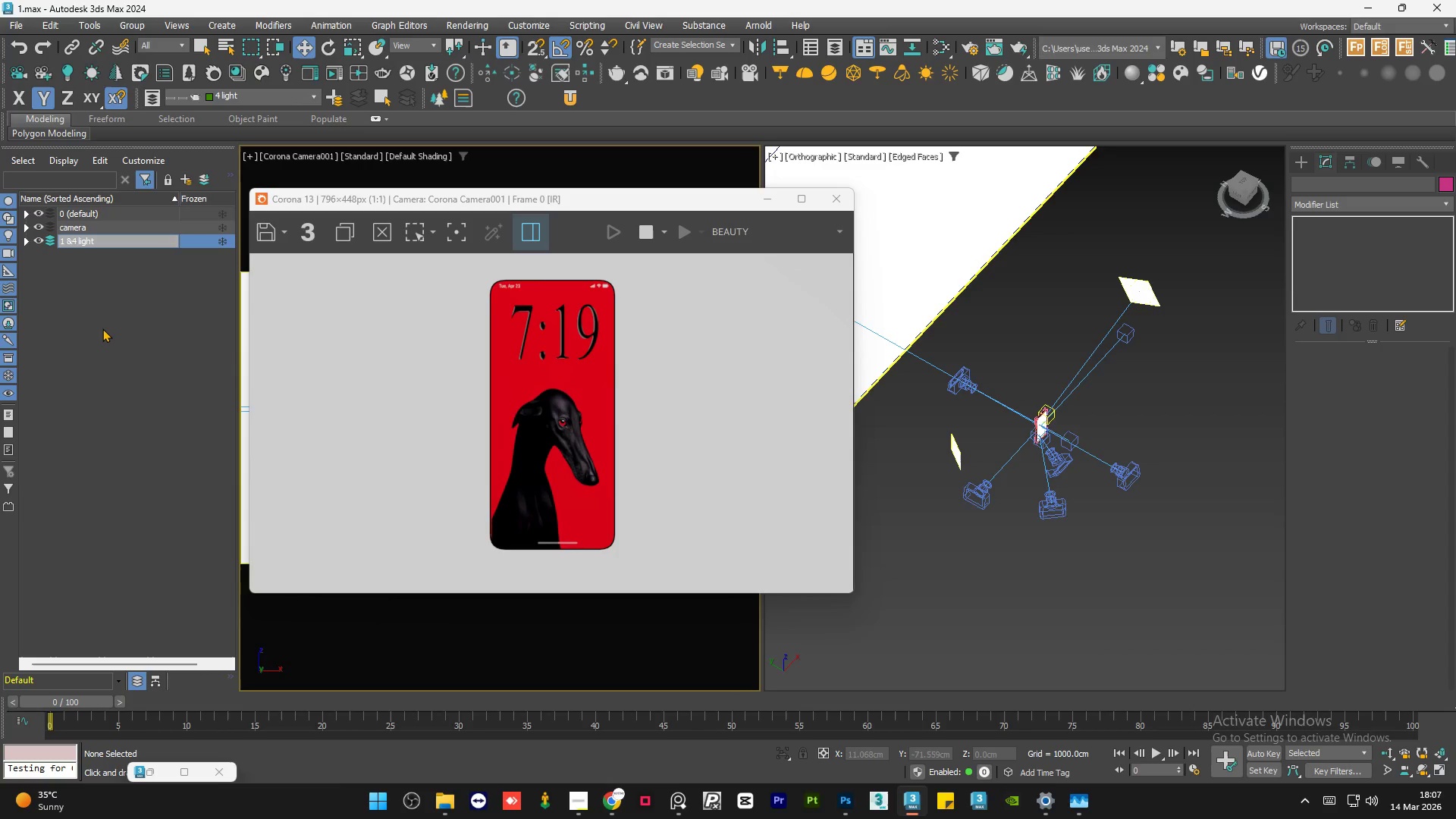 
key(Space)
 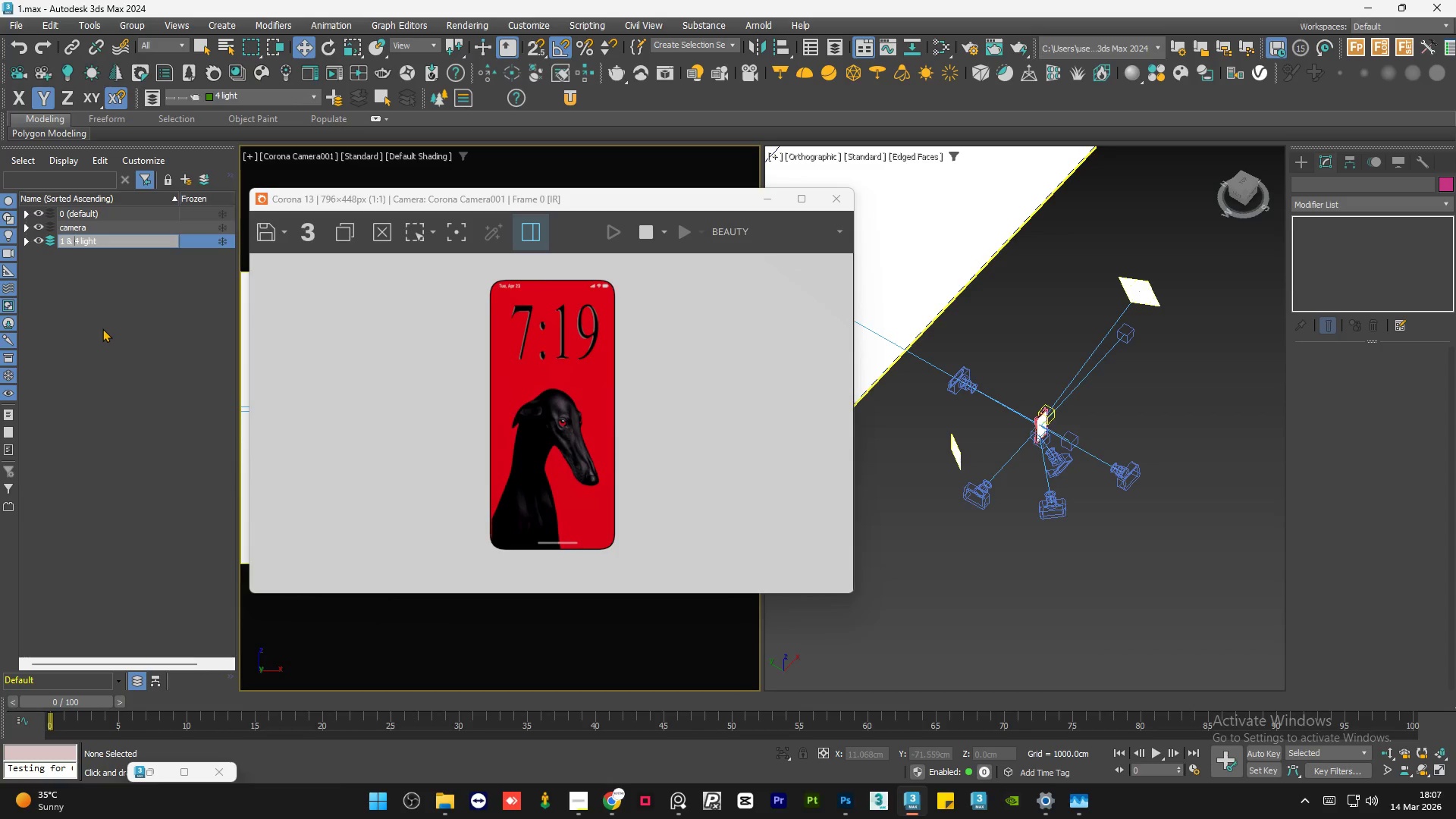 
key(Enter)
 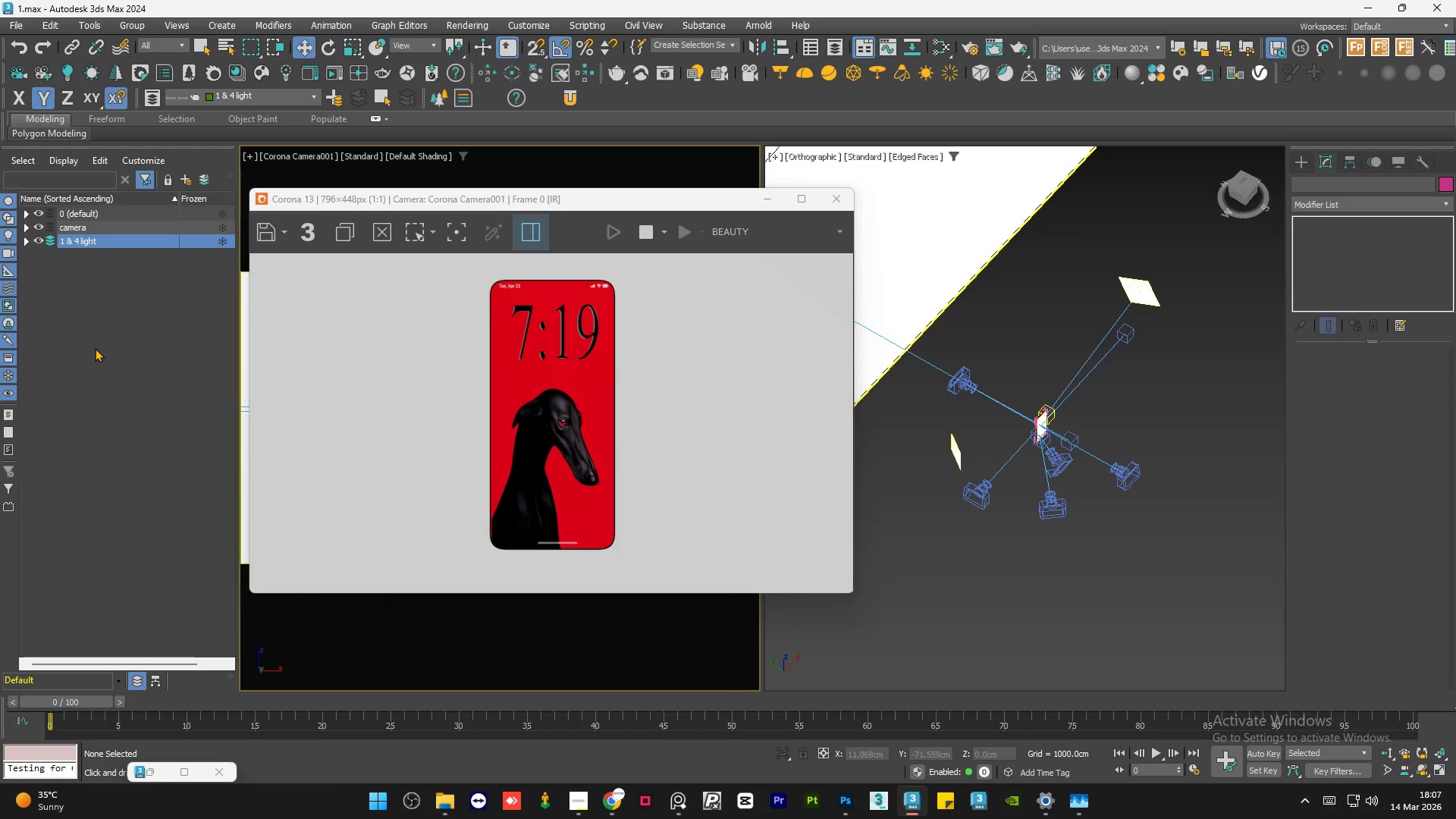 
left_click([95, 348])
 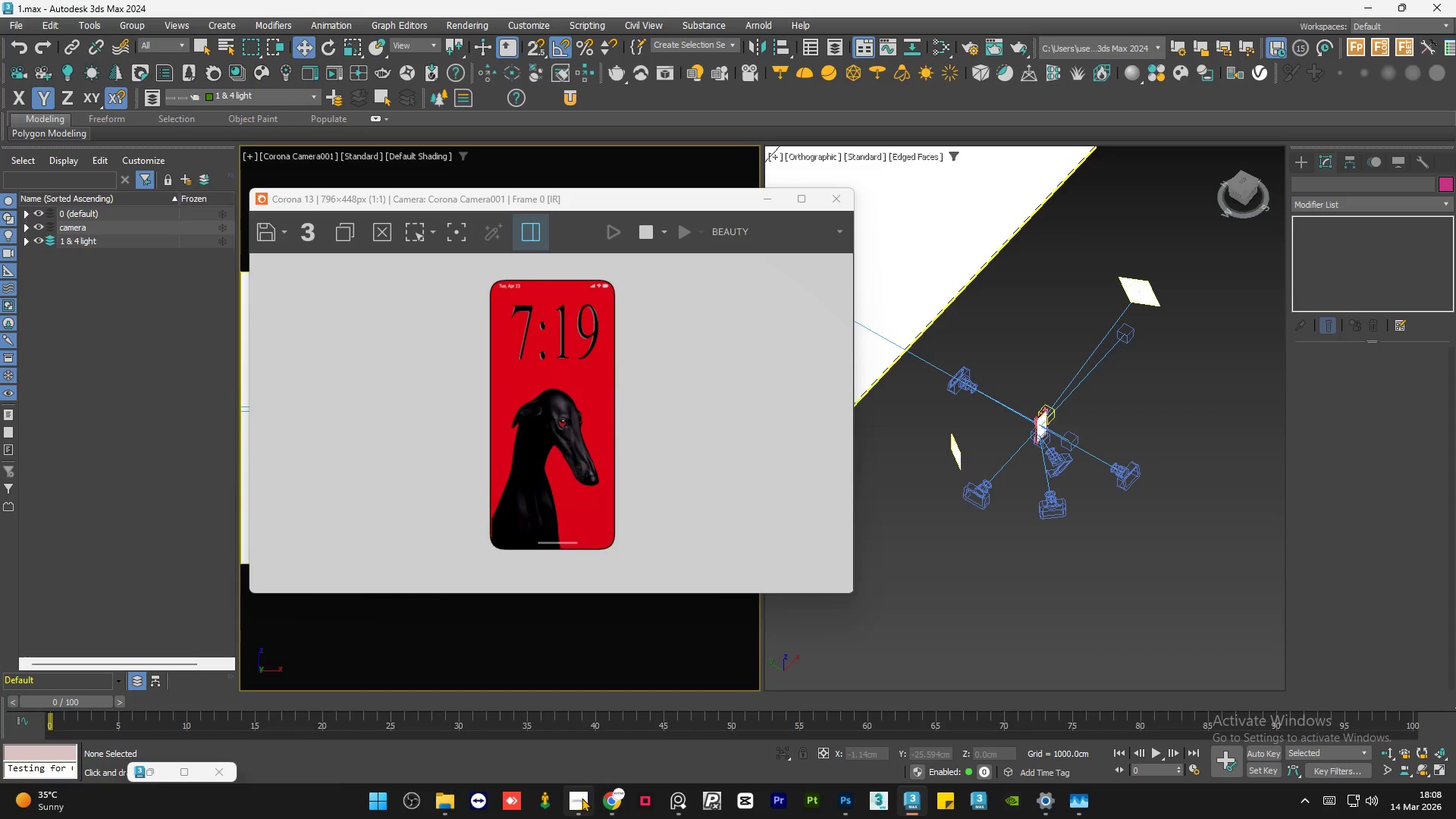 
left_click([582, 798])